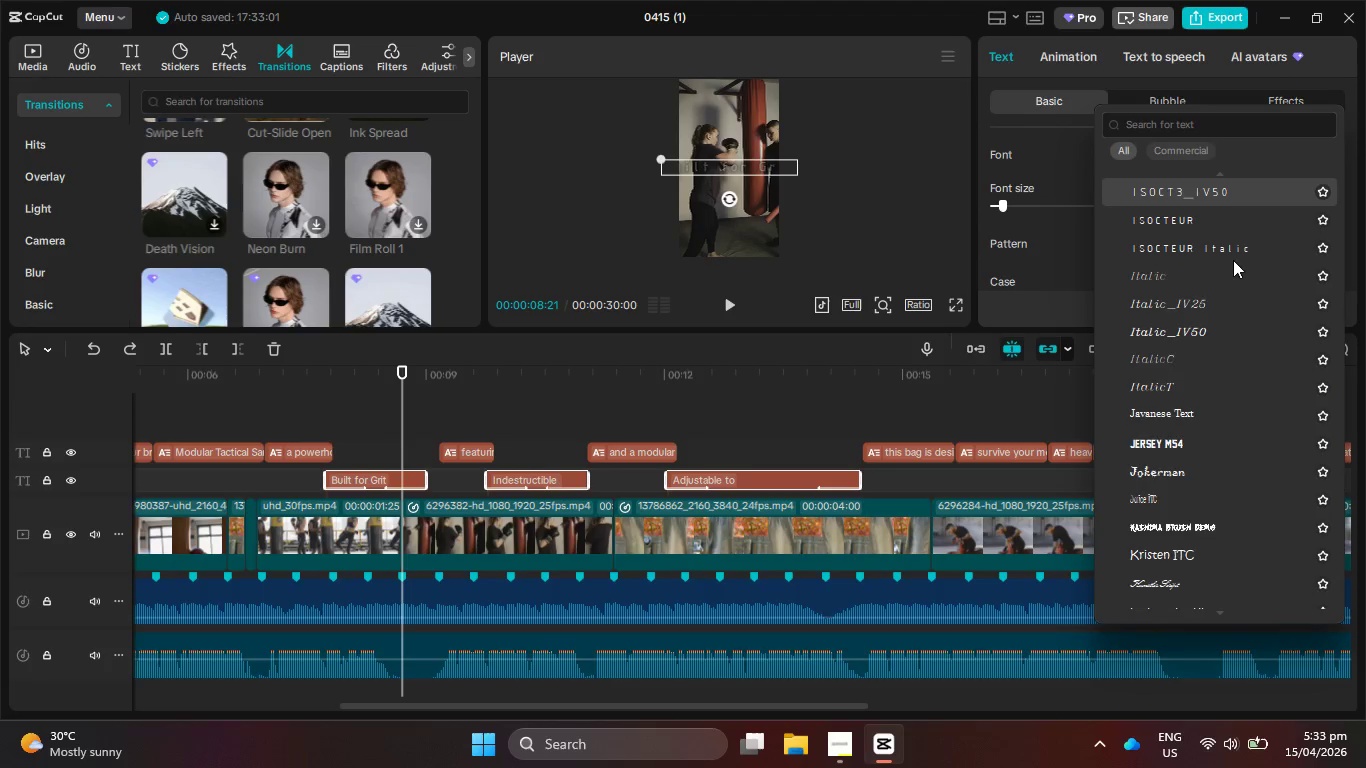 
key(ArrowUp)
 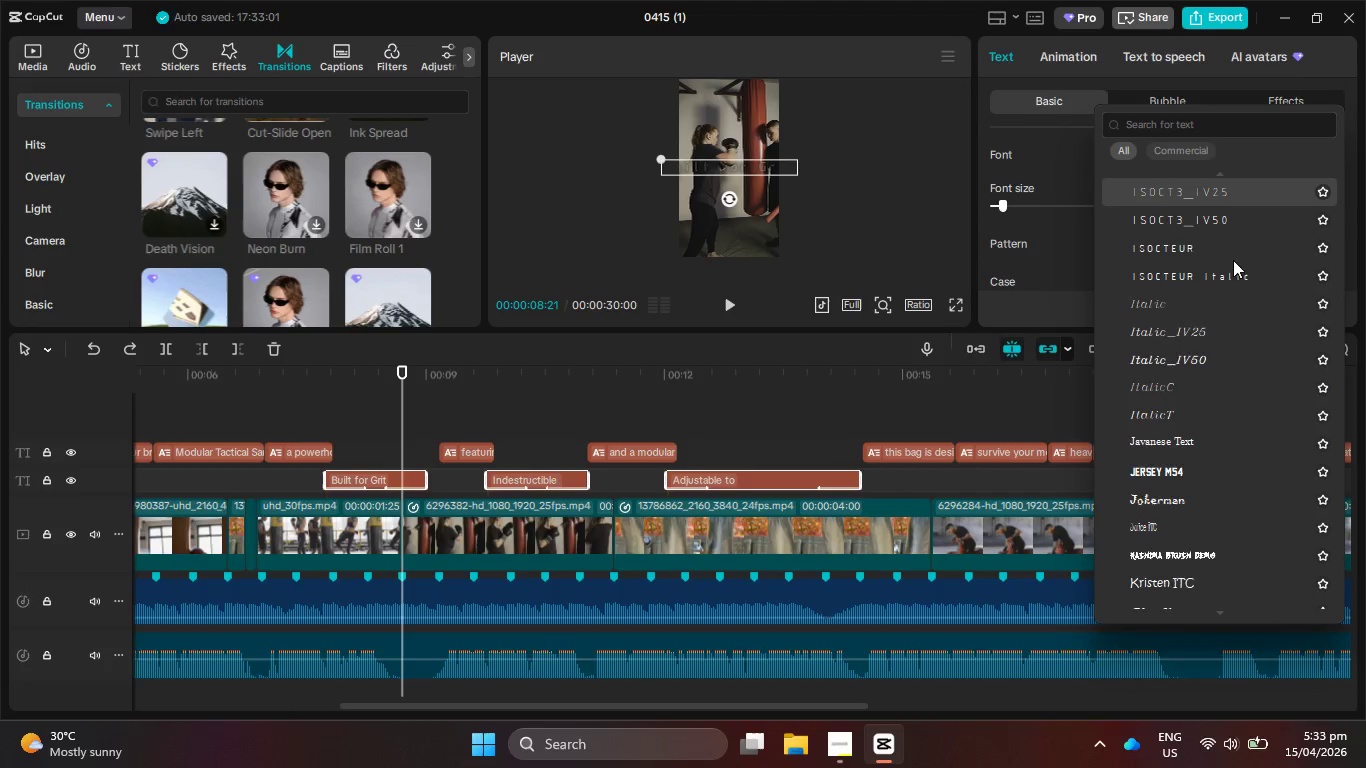 
key(ArrowUp)
 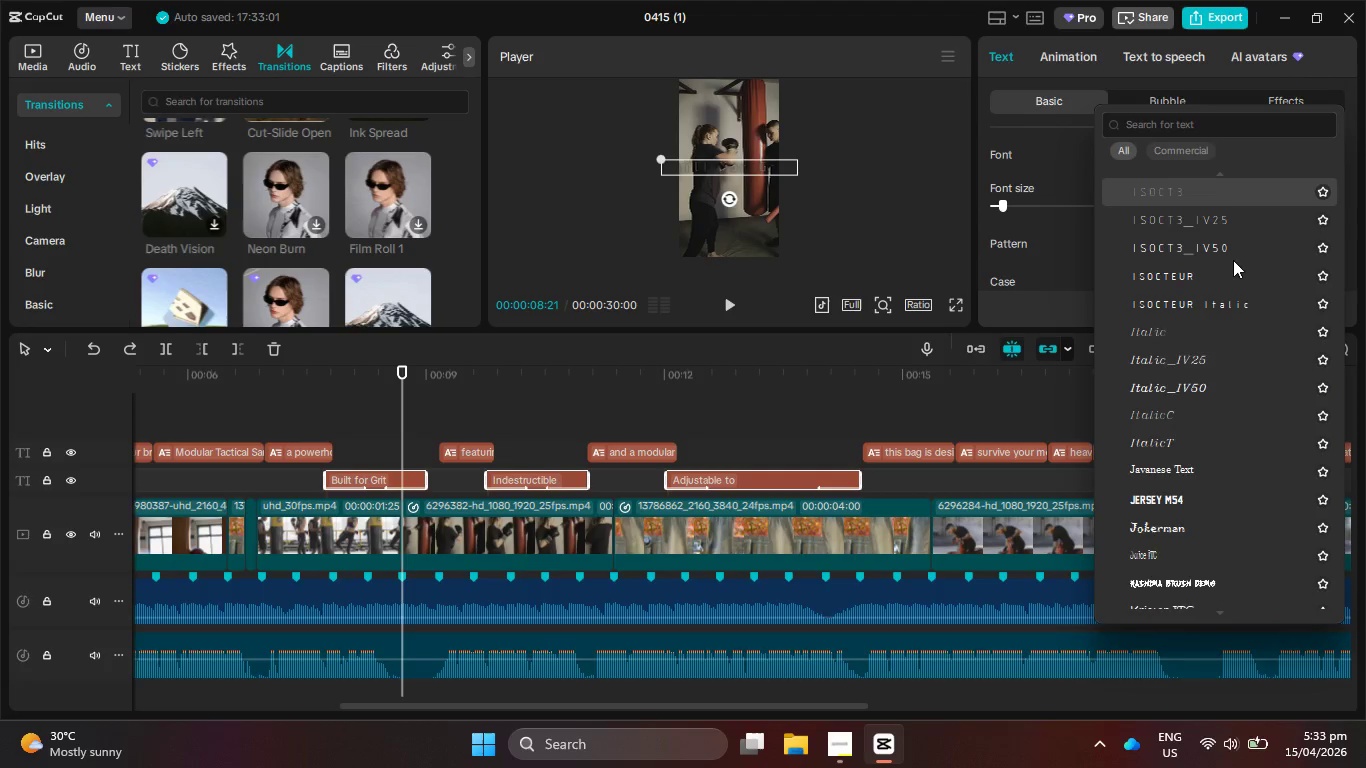 
key(ArrowUp)
 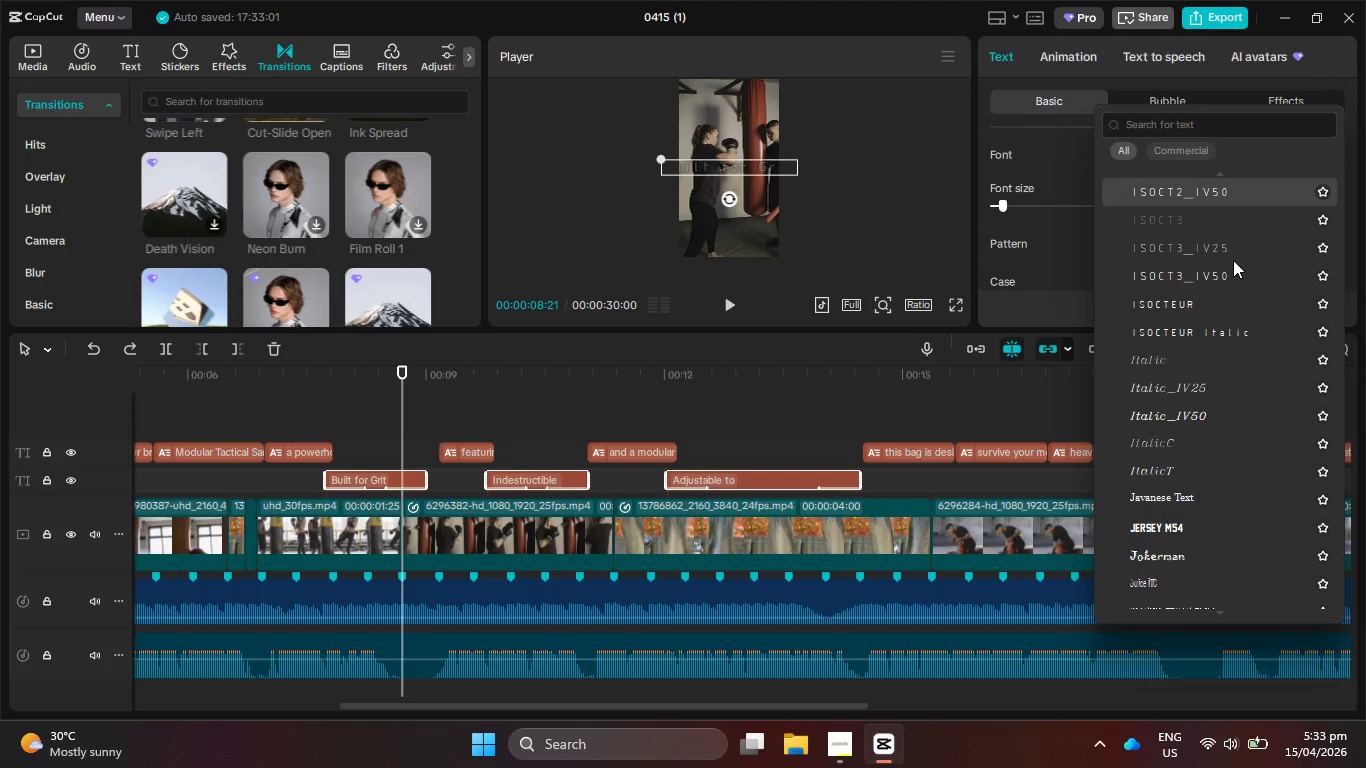 
key(ArrowUp)
 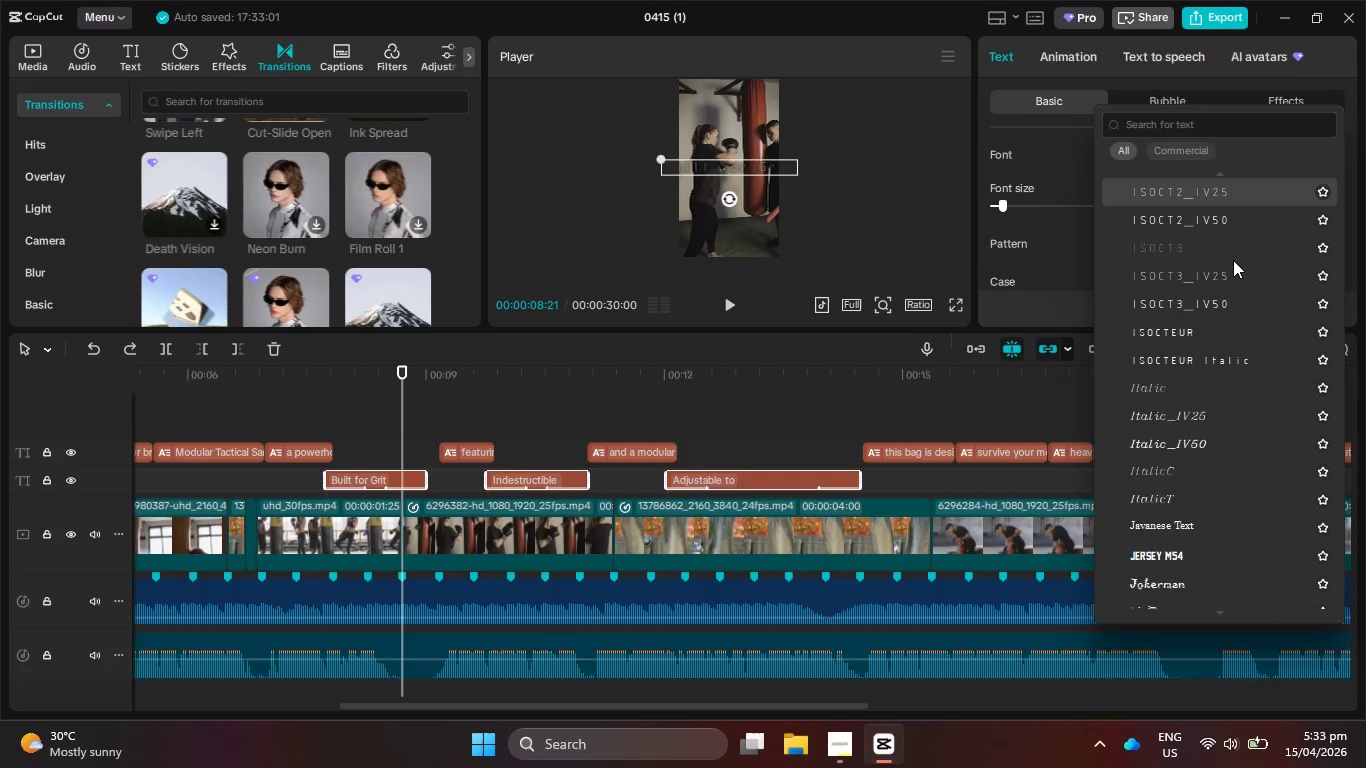 
key(ArrowUp)
 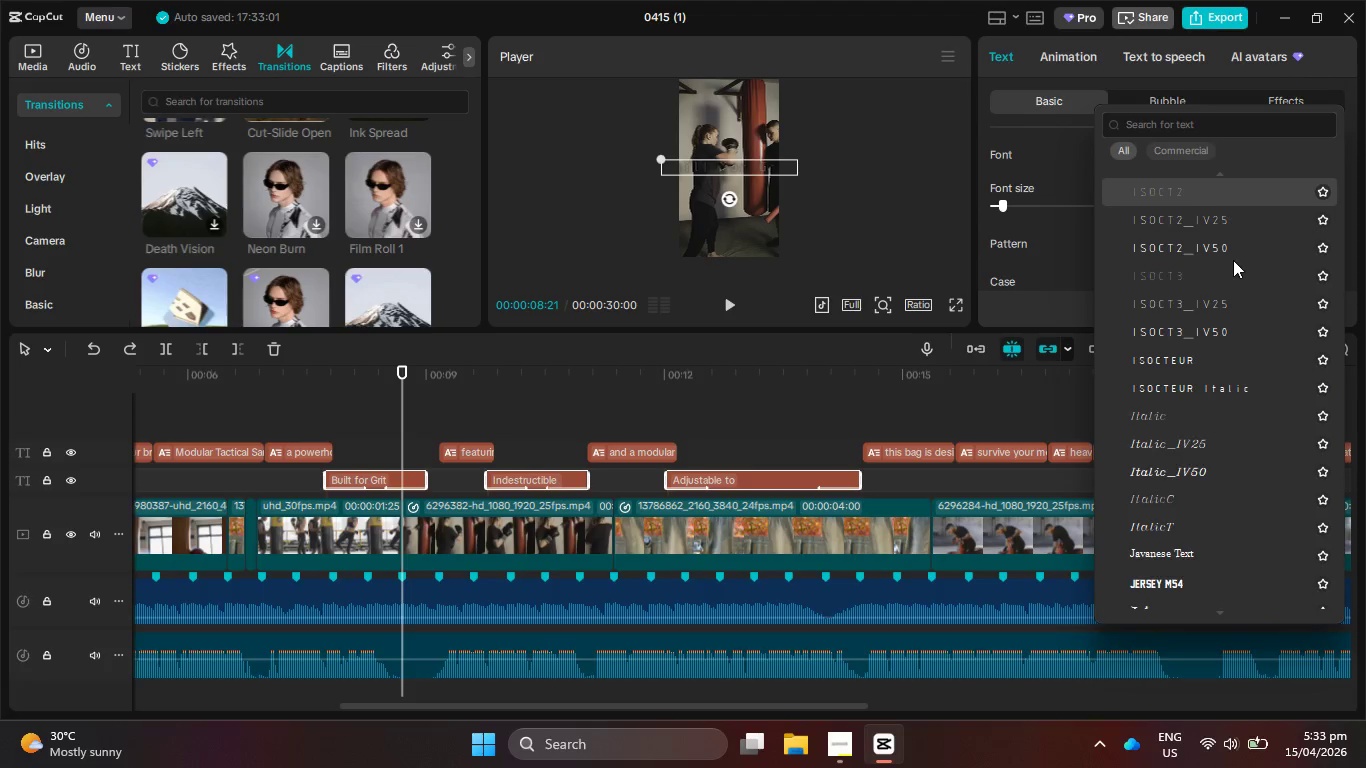 
key(ArrowUp)
 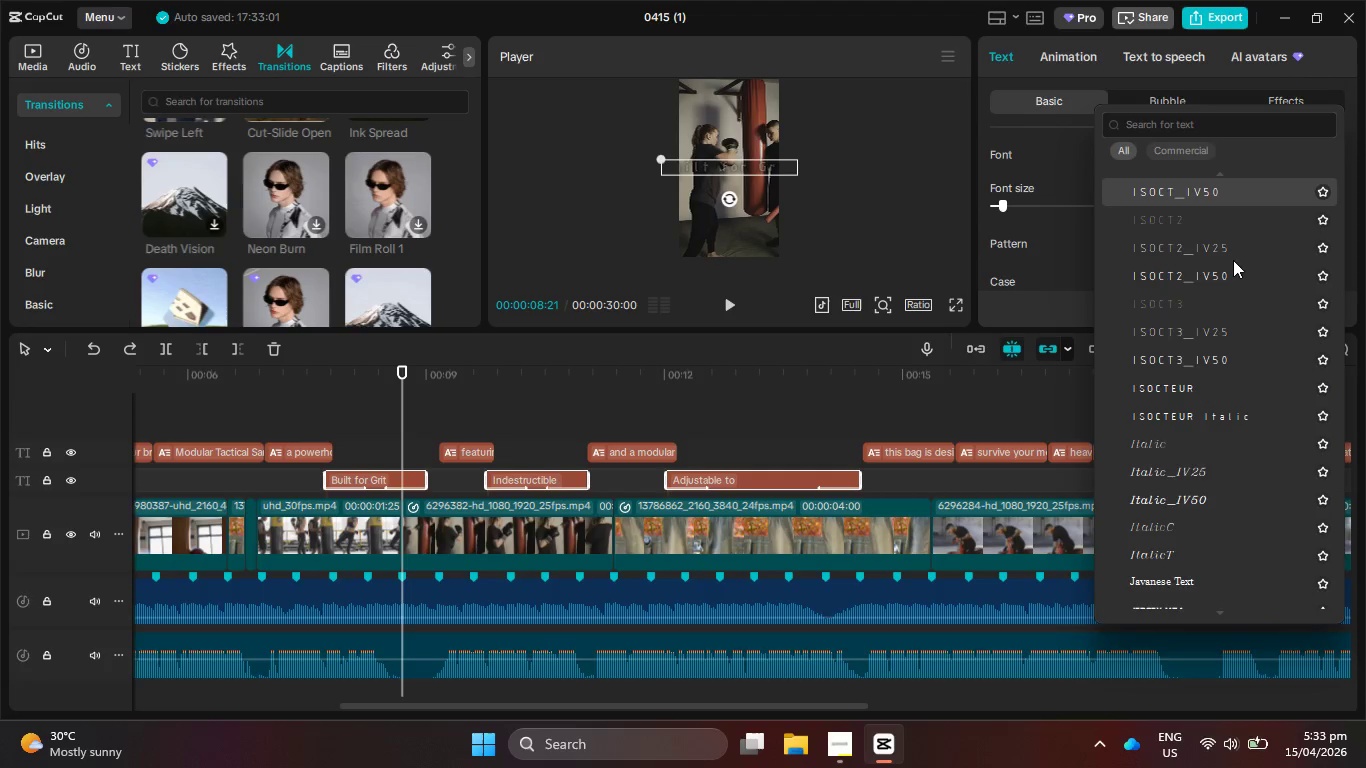 
key(ArrowUp)
 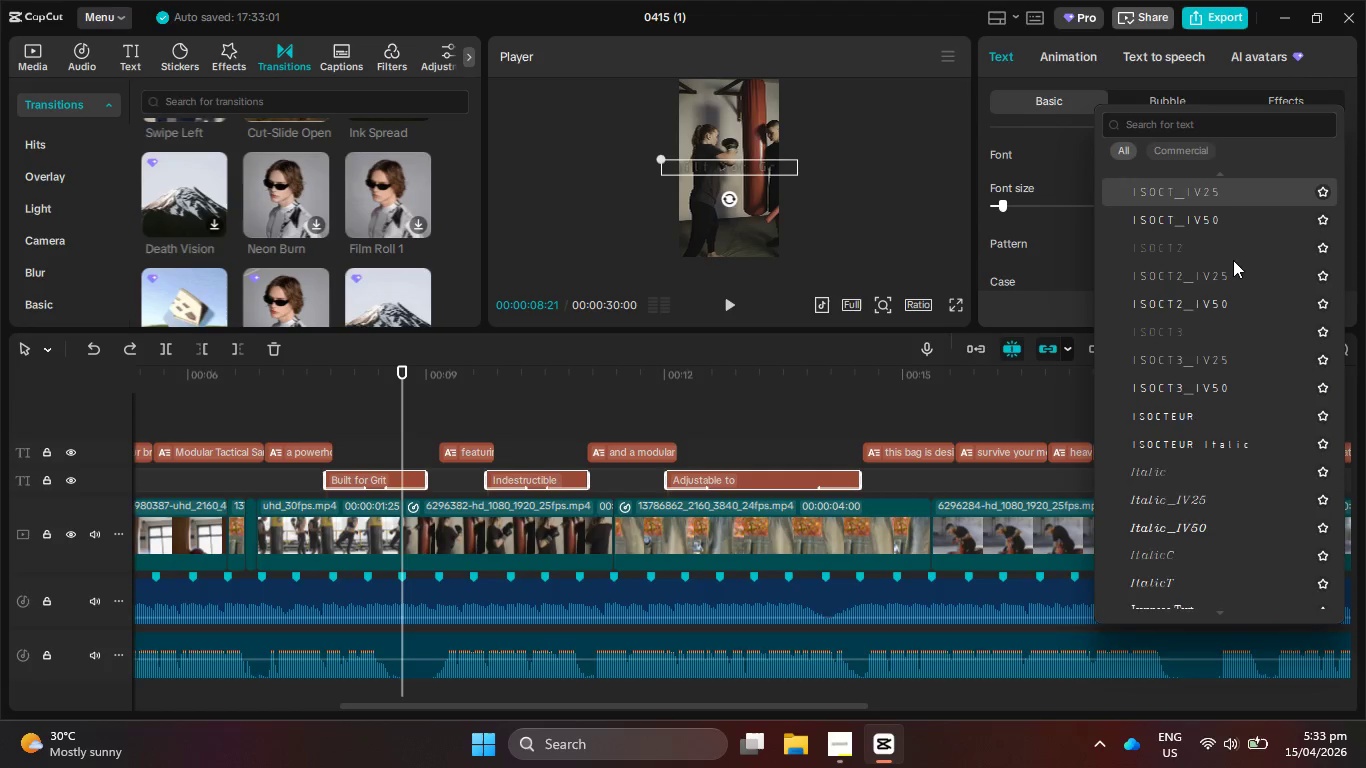 
key(ArrowUp)
 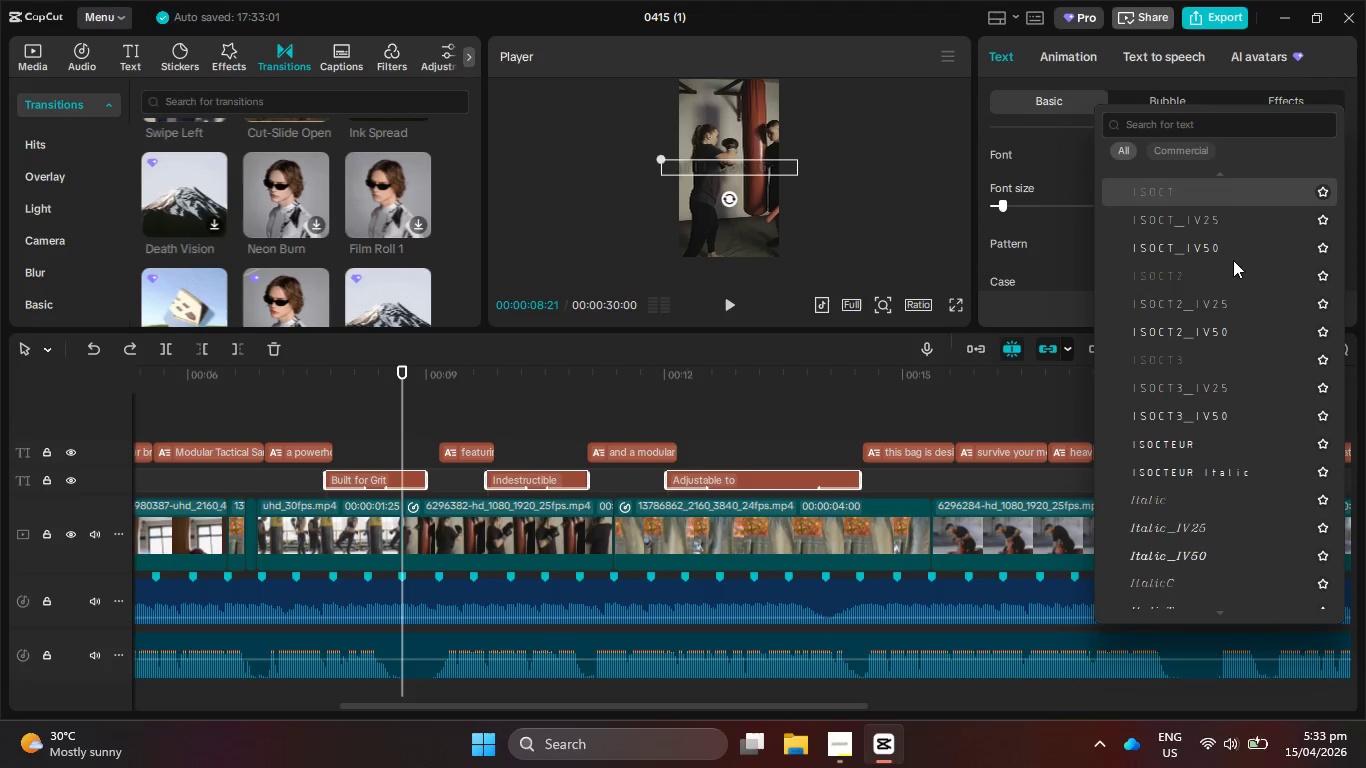 
key(ArrowUp)
 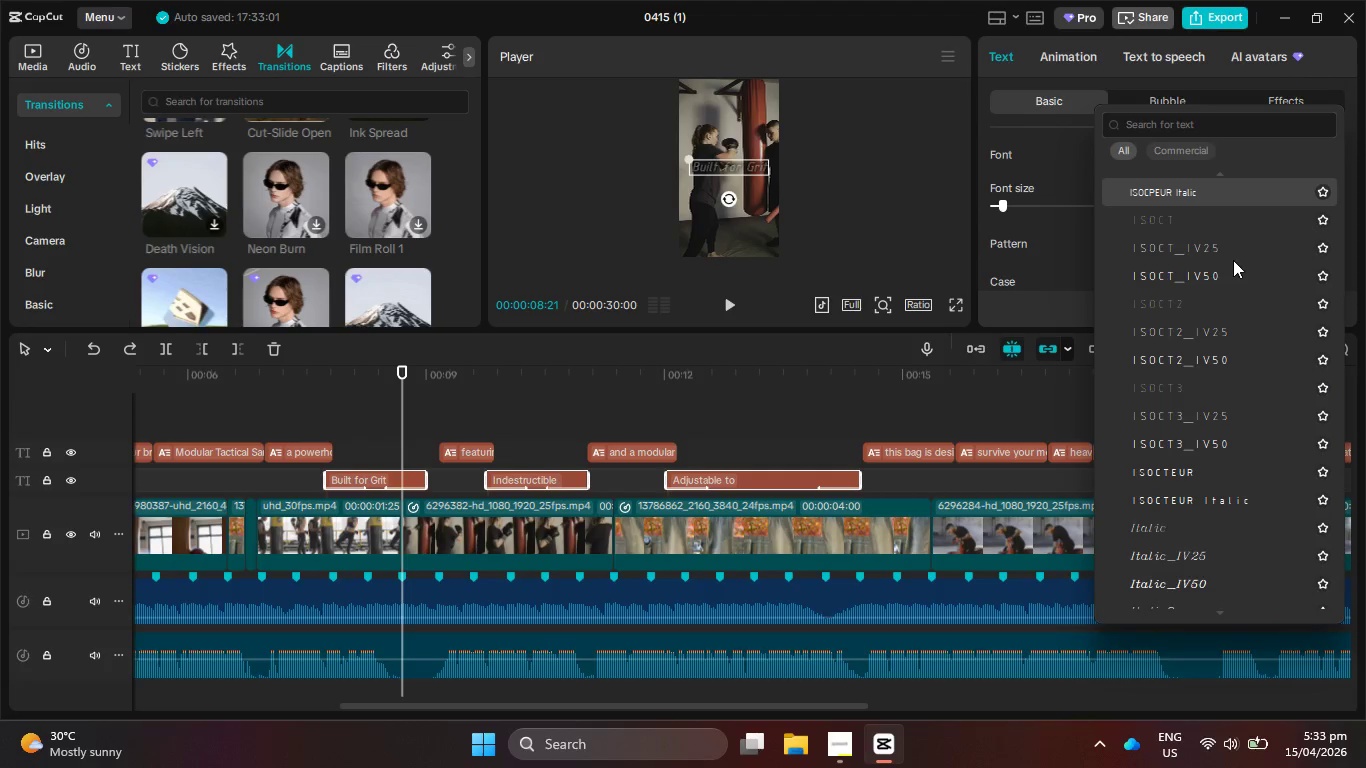 
key(ArrowUp)
 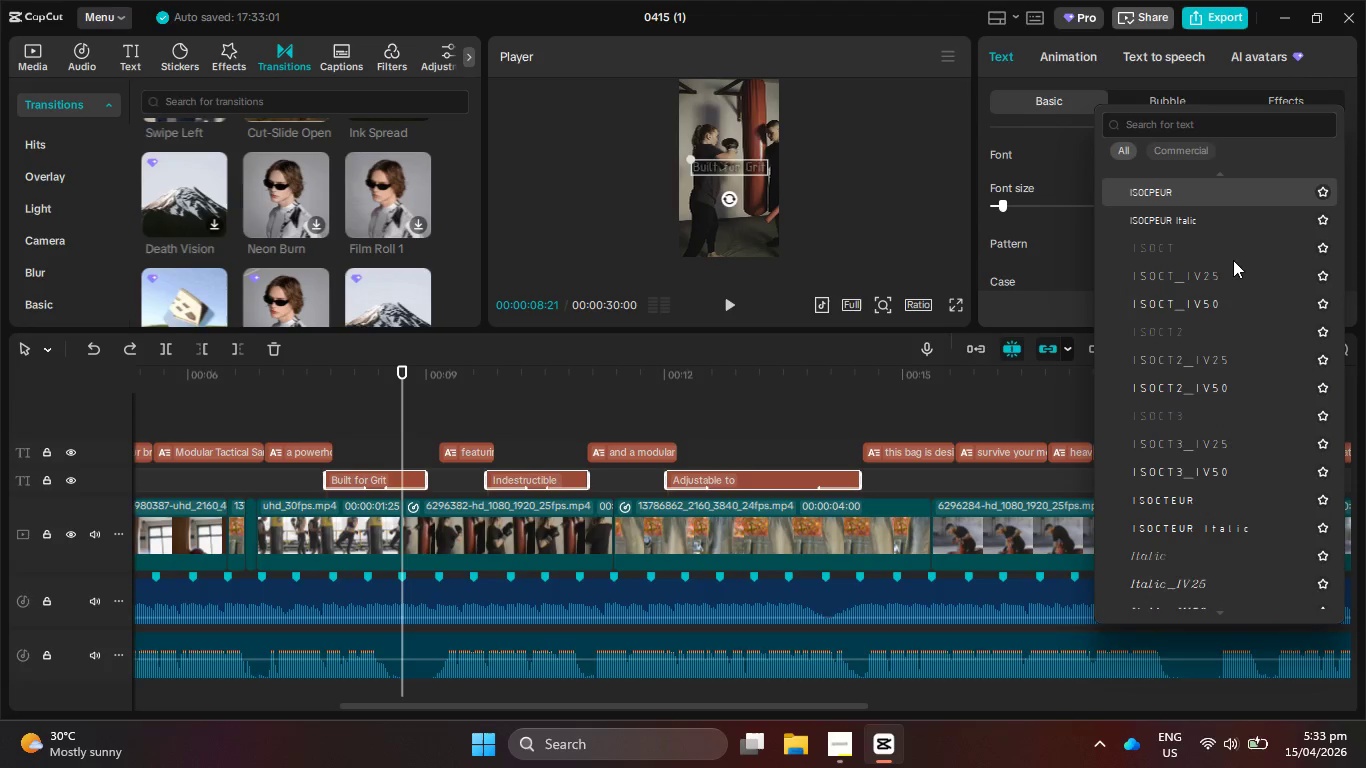 
key(ArrowUp)
 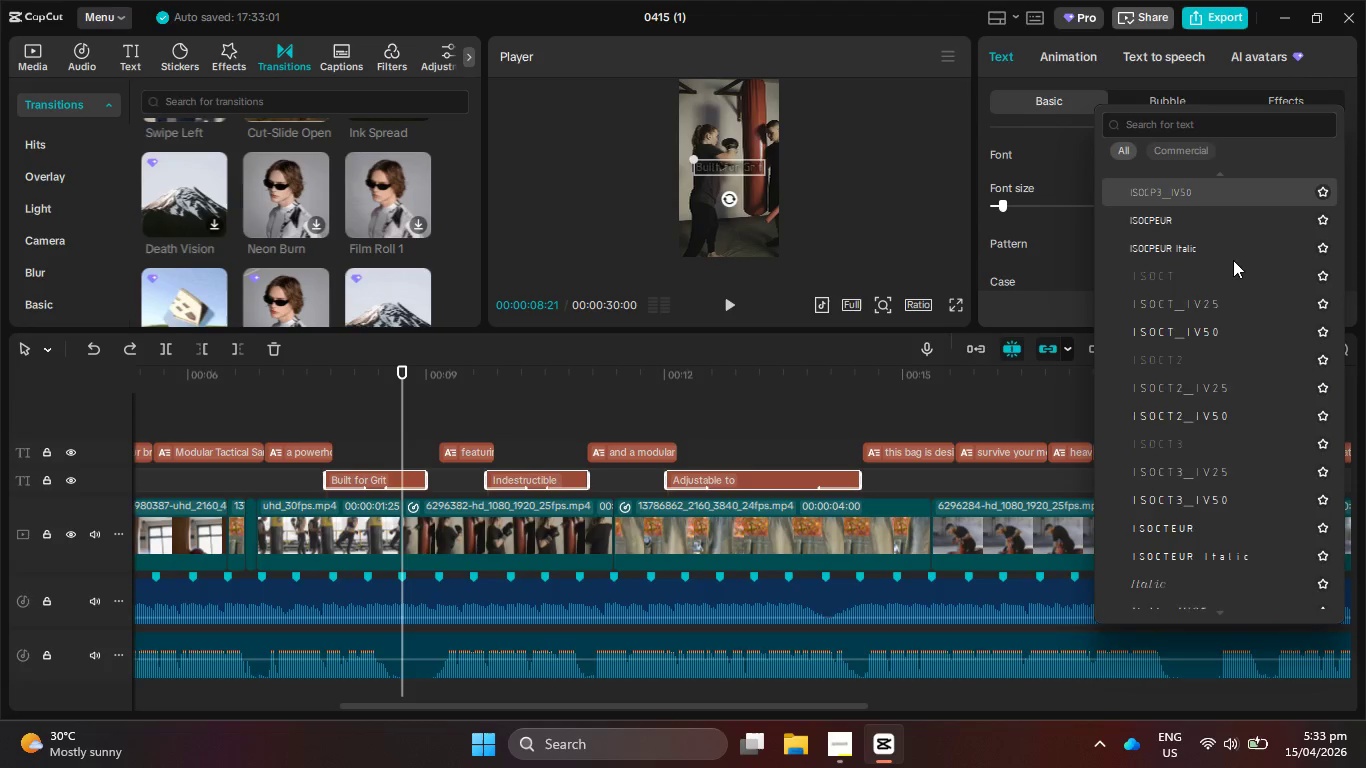 
key(ArrowUp)
 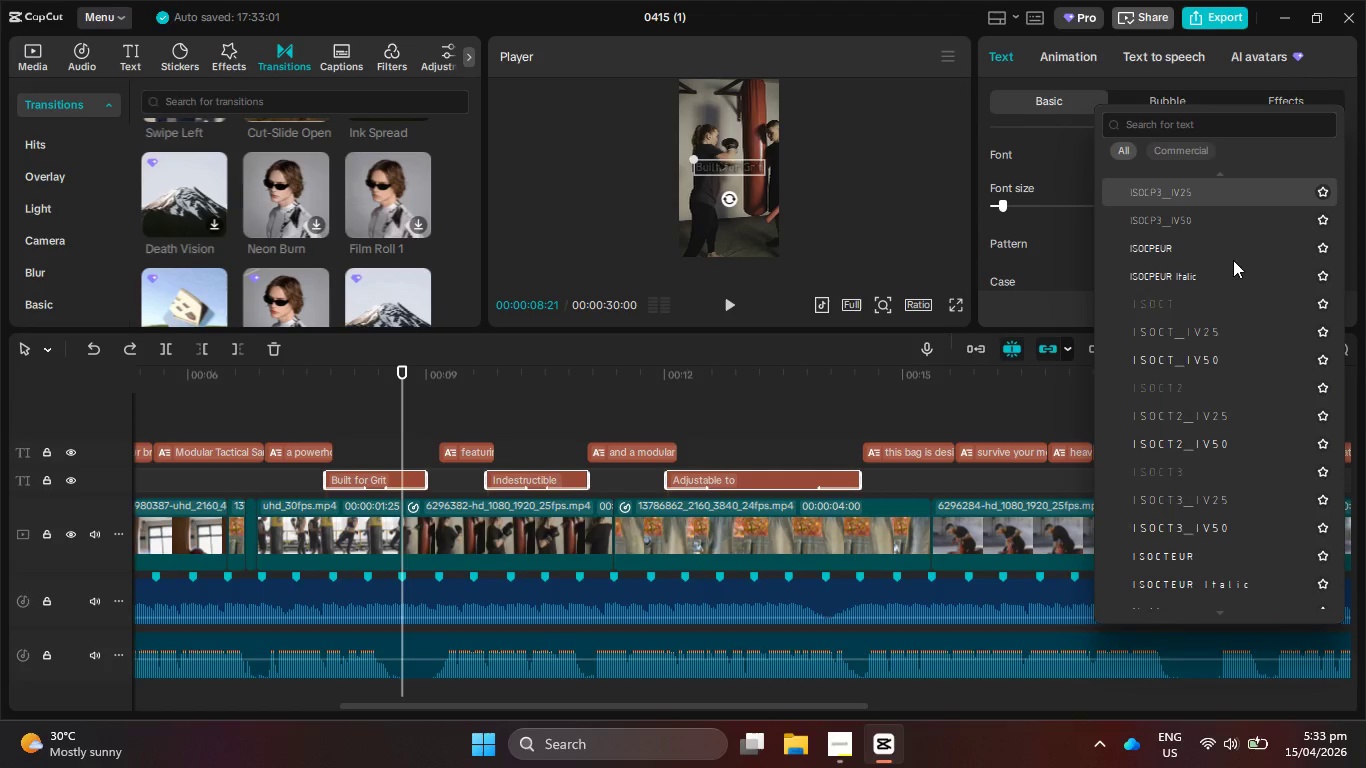 
key(ArrowUp)
 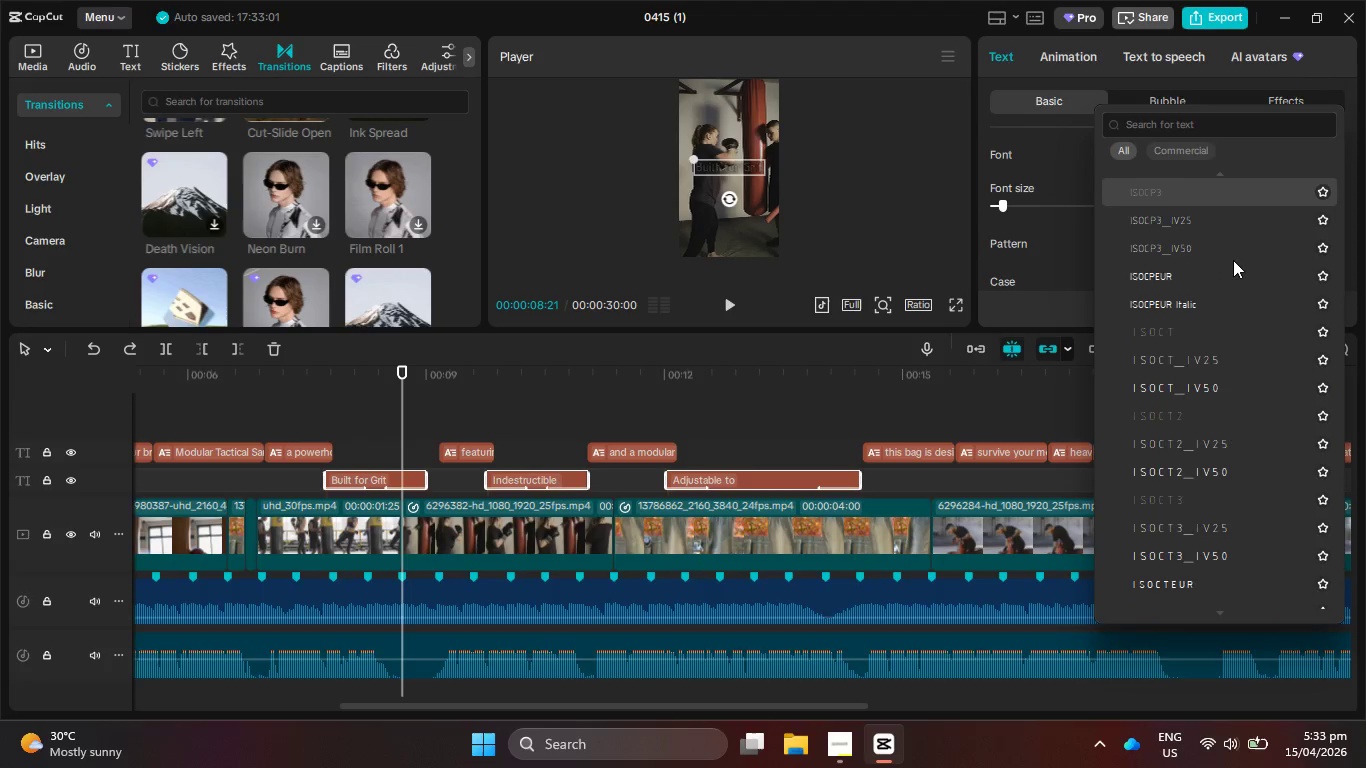 
key(ArrowUp)
 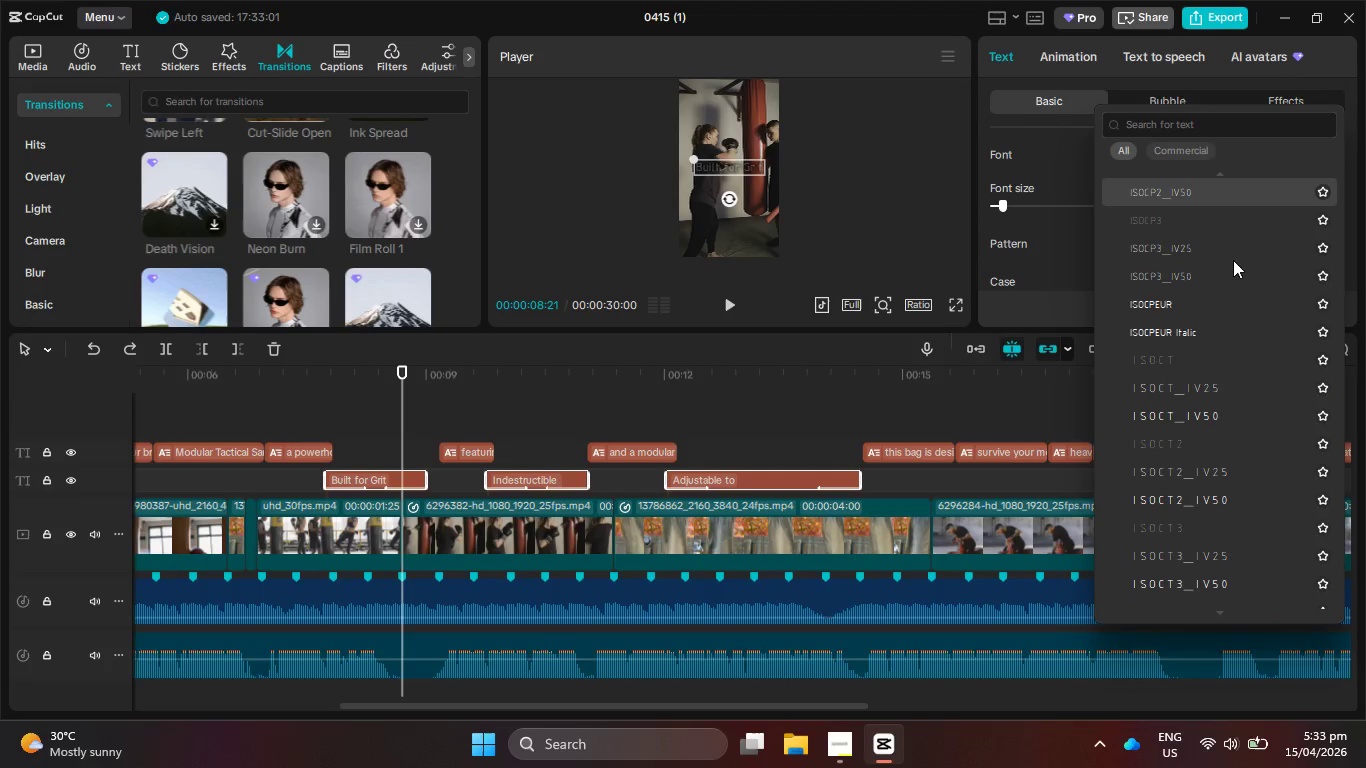 
key(ArrowUp)
 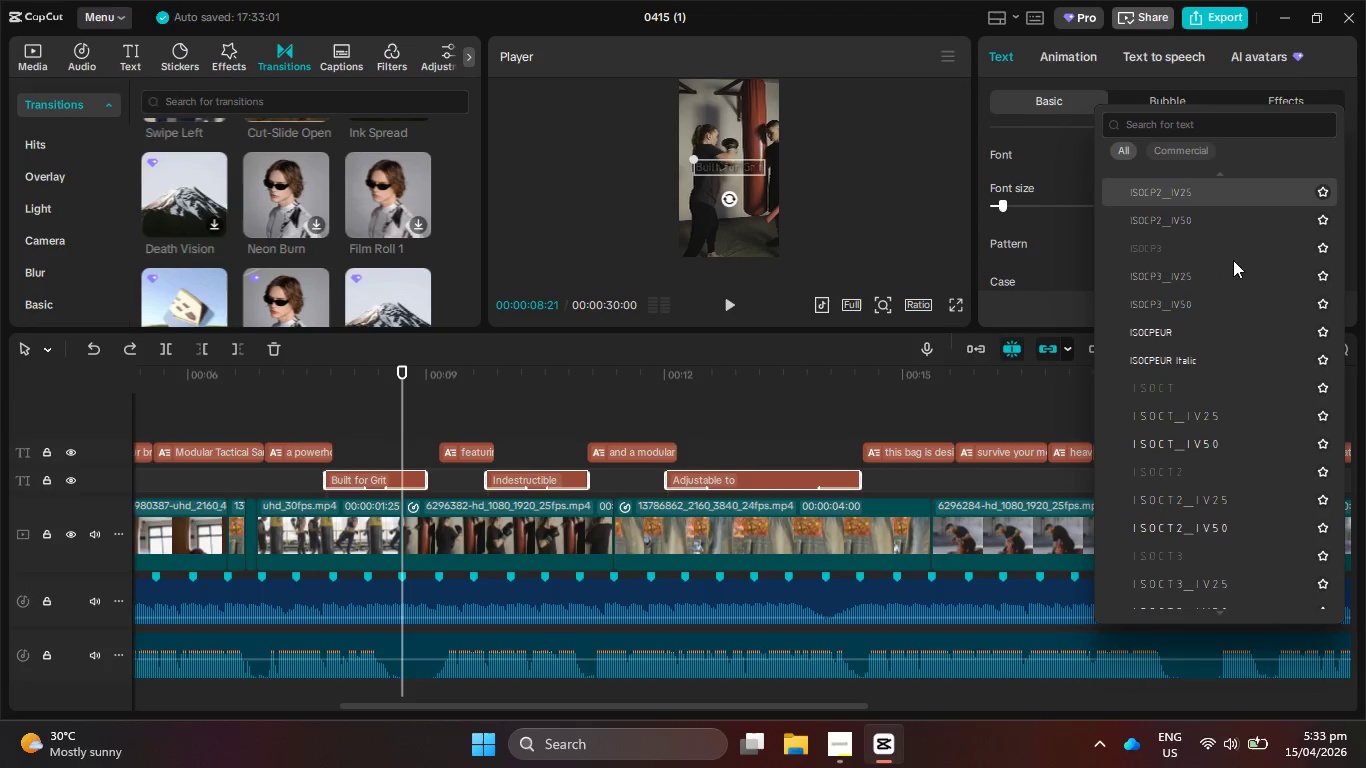 
key(ArrowUp)
 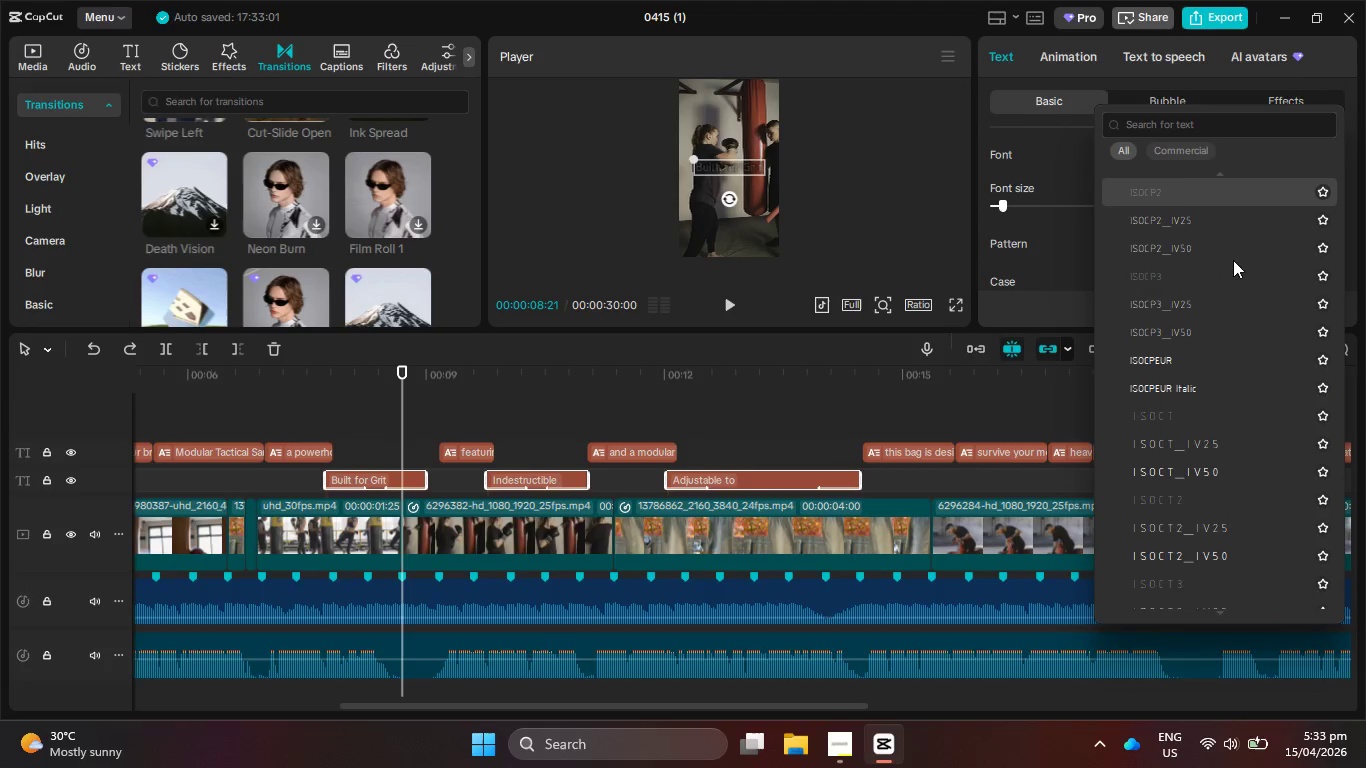 
key(ArrowUp)
 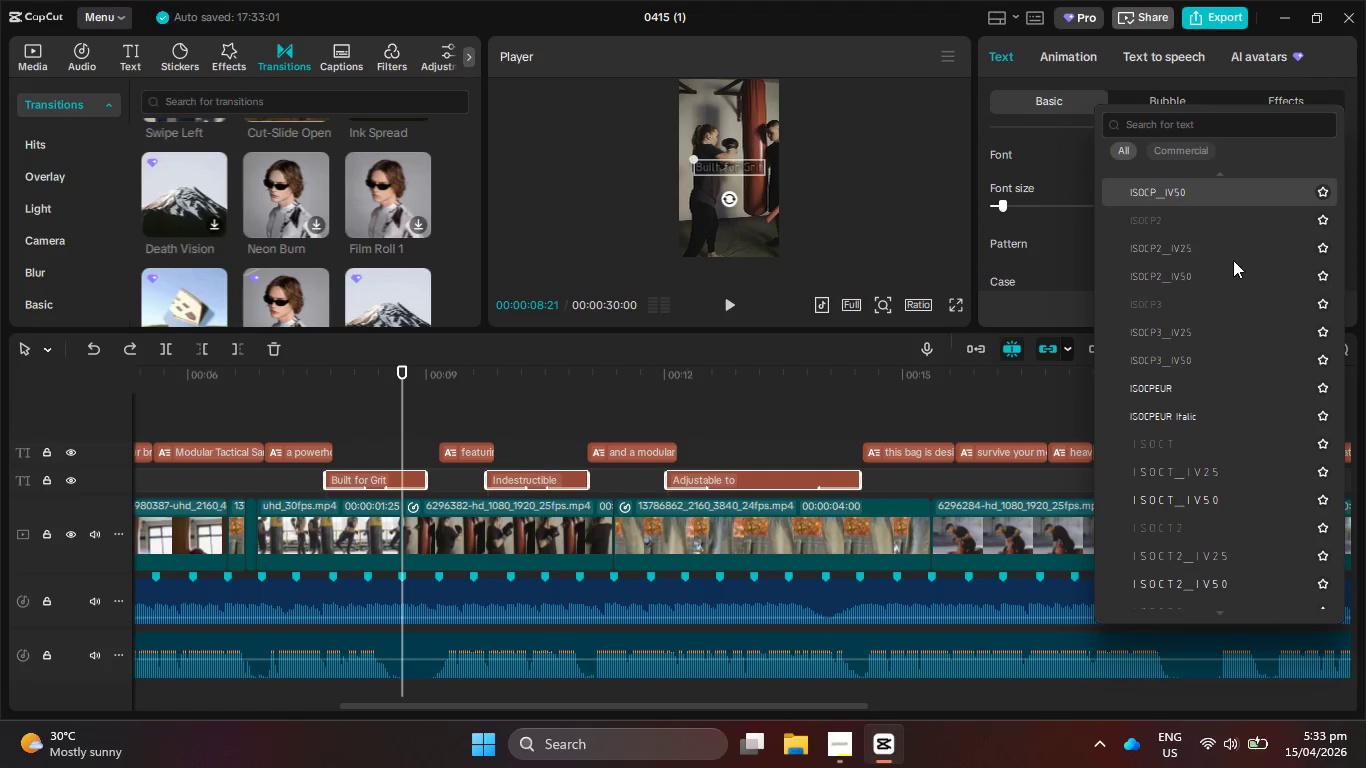 
key(ArrowUp)
 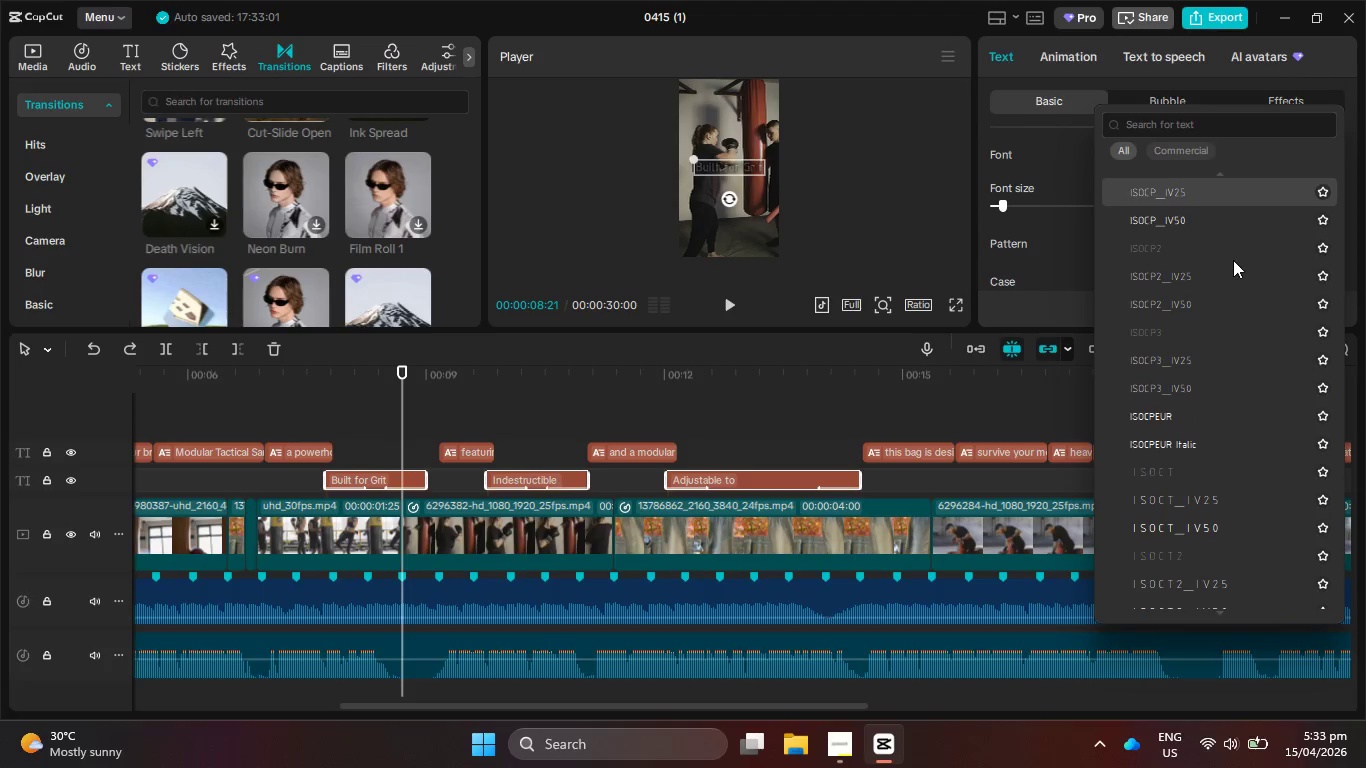 
key(ArrowUp)
 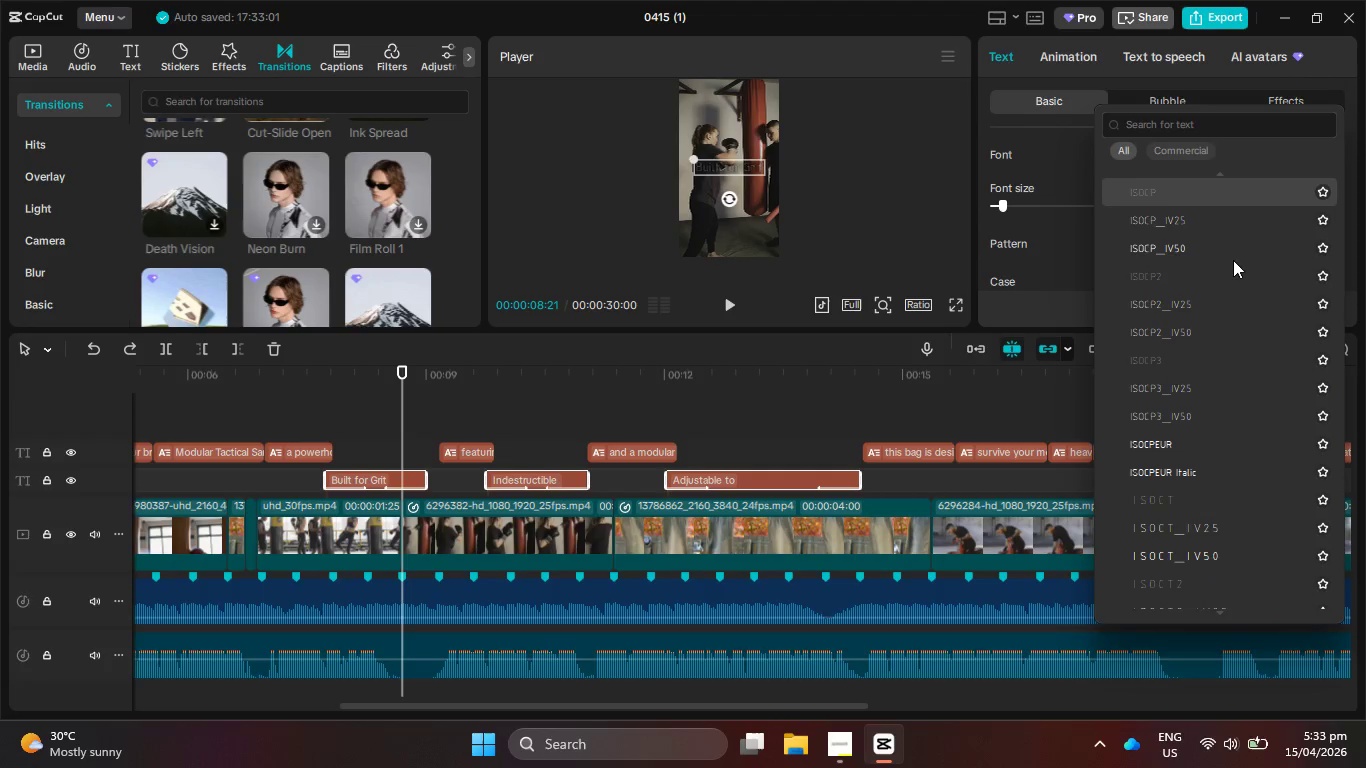 
key(ArrowUp)
 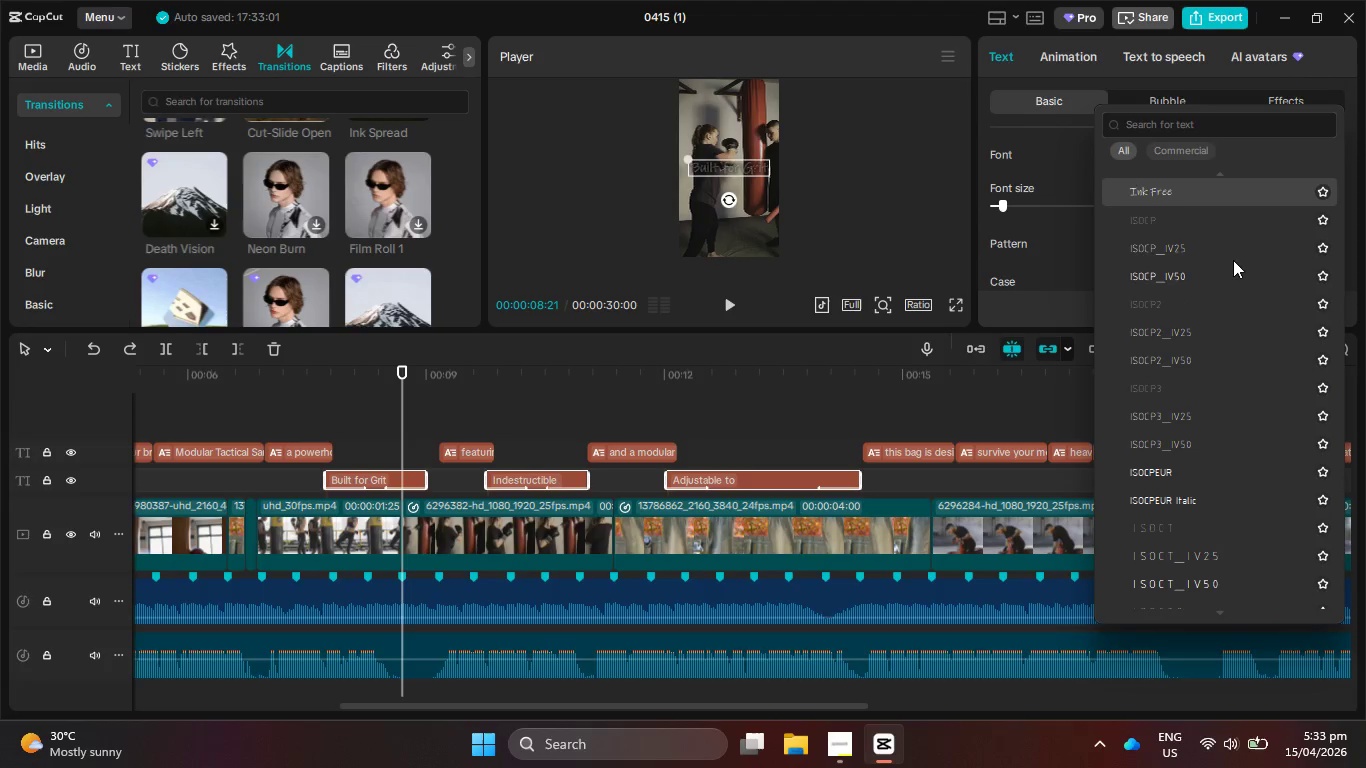 
key(ArrowUp)
 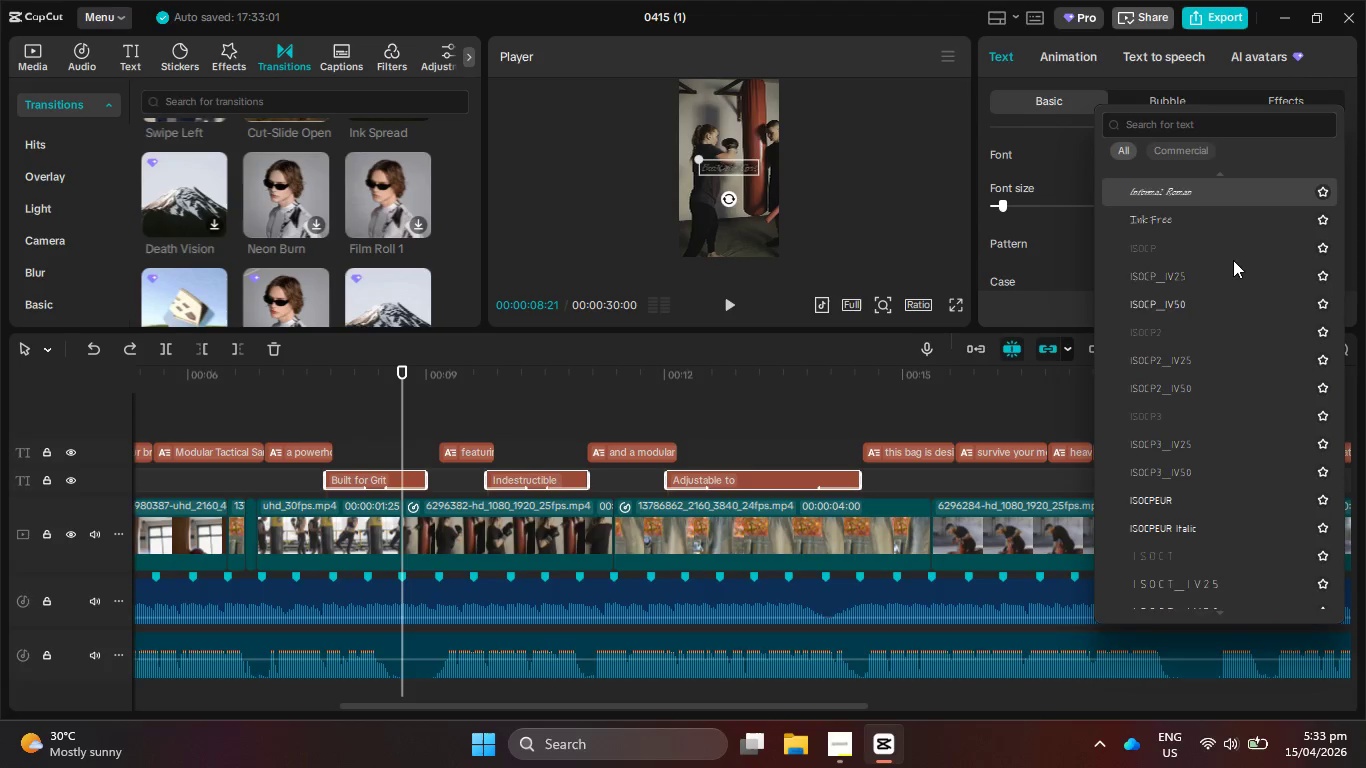 
key(ArrowUp)
 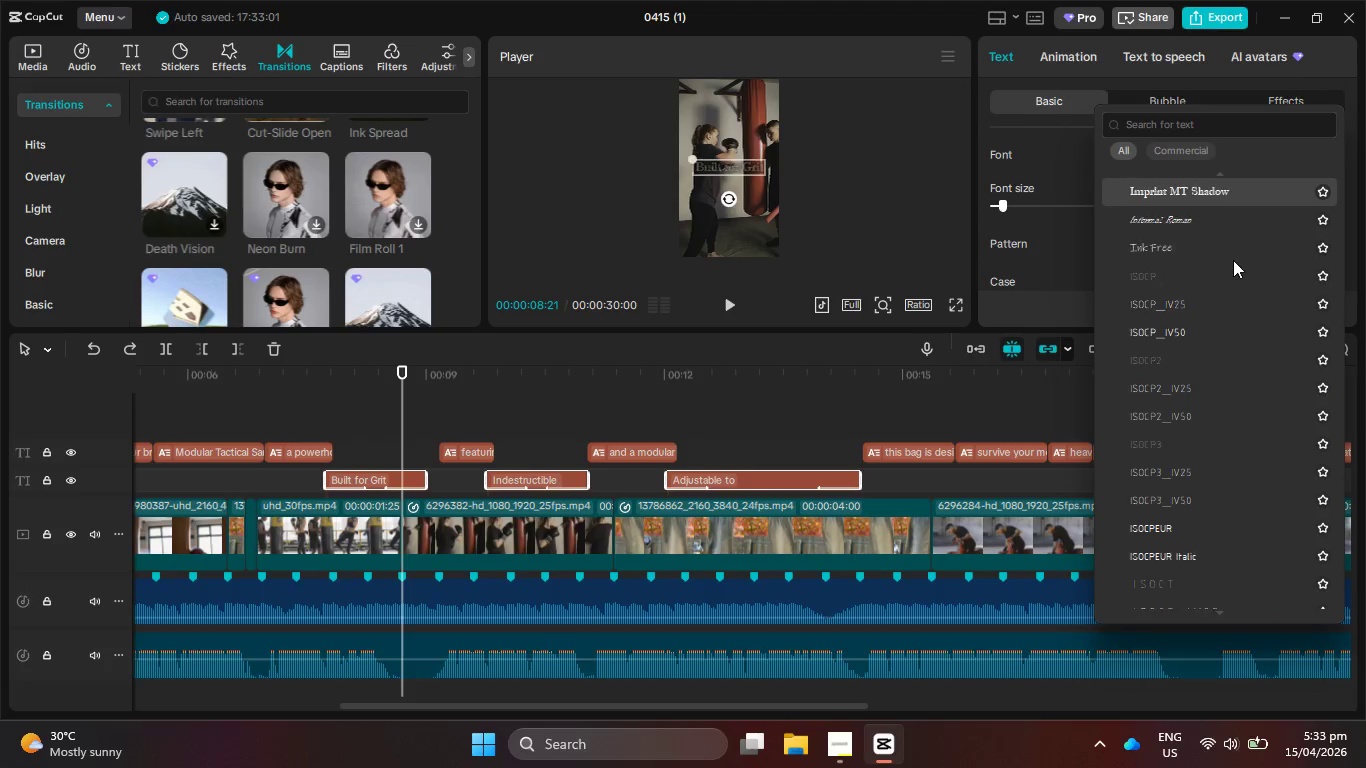 
key(ArrowUp)
 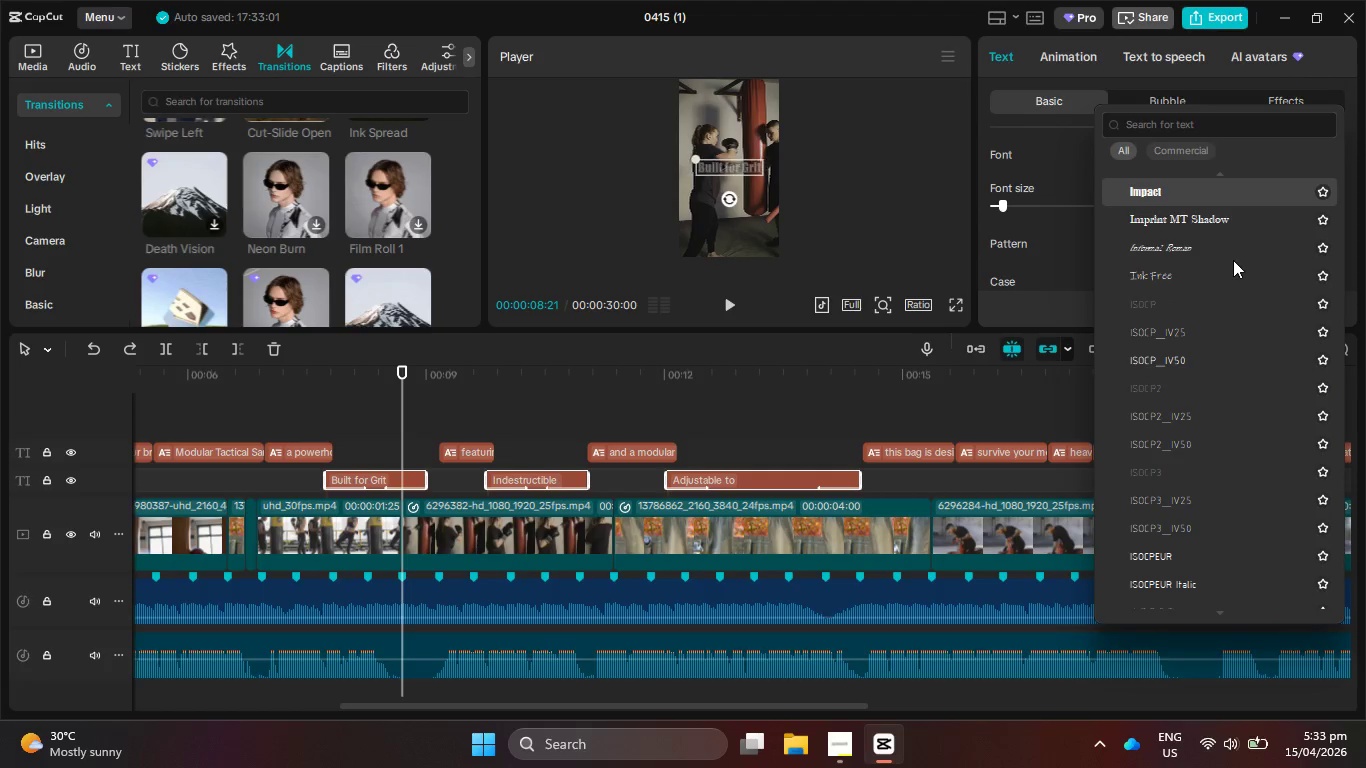 
key(ArrowUp)
 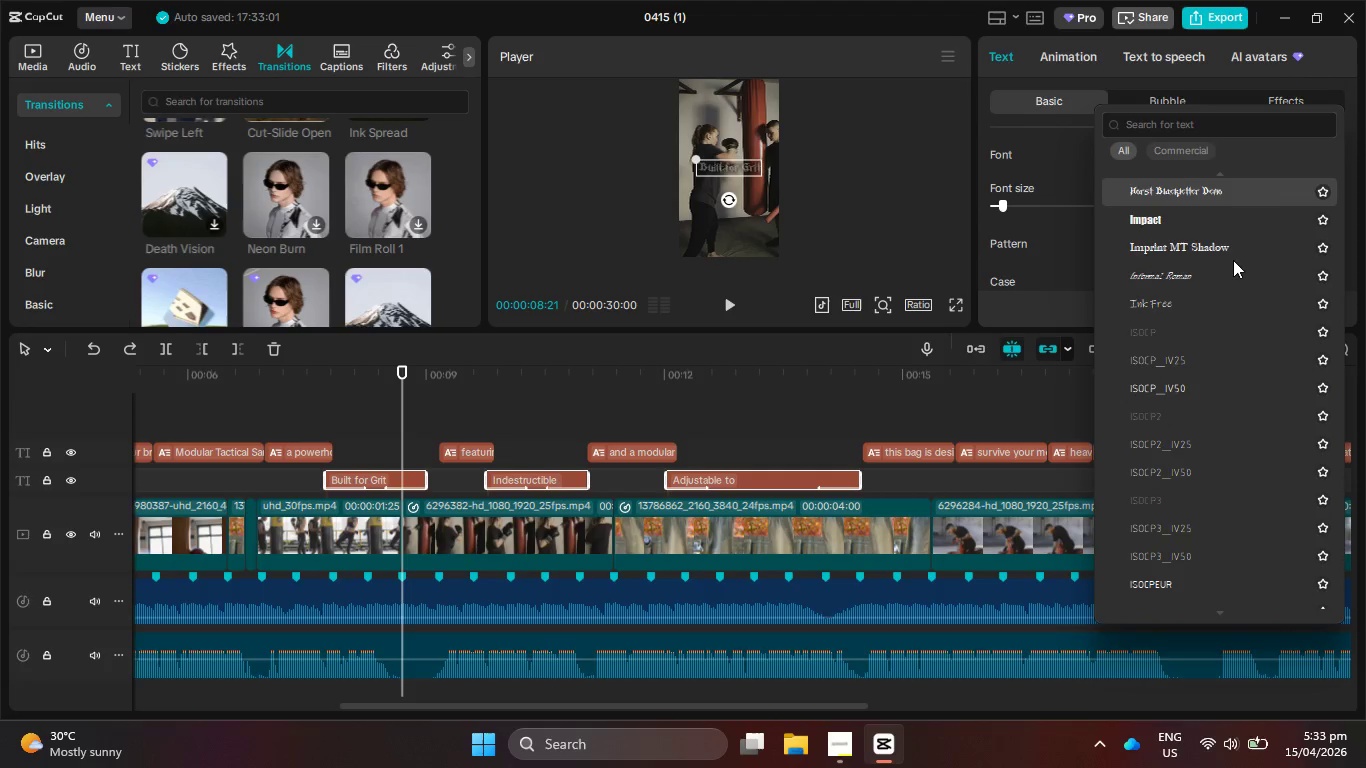 
key(ArrowUp)
 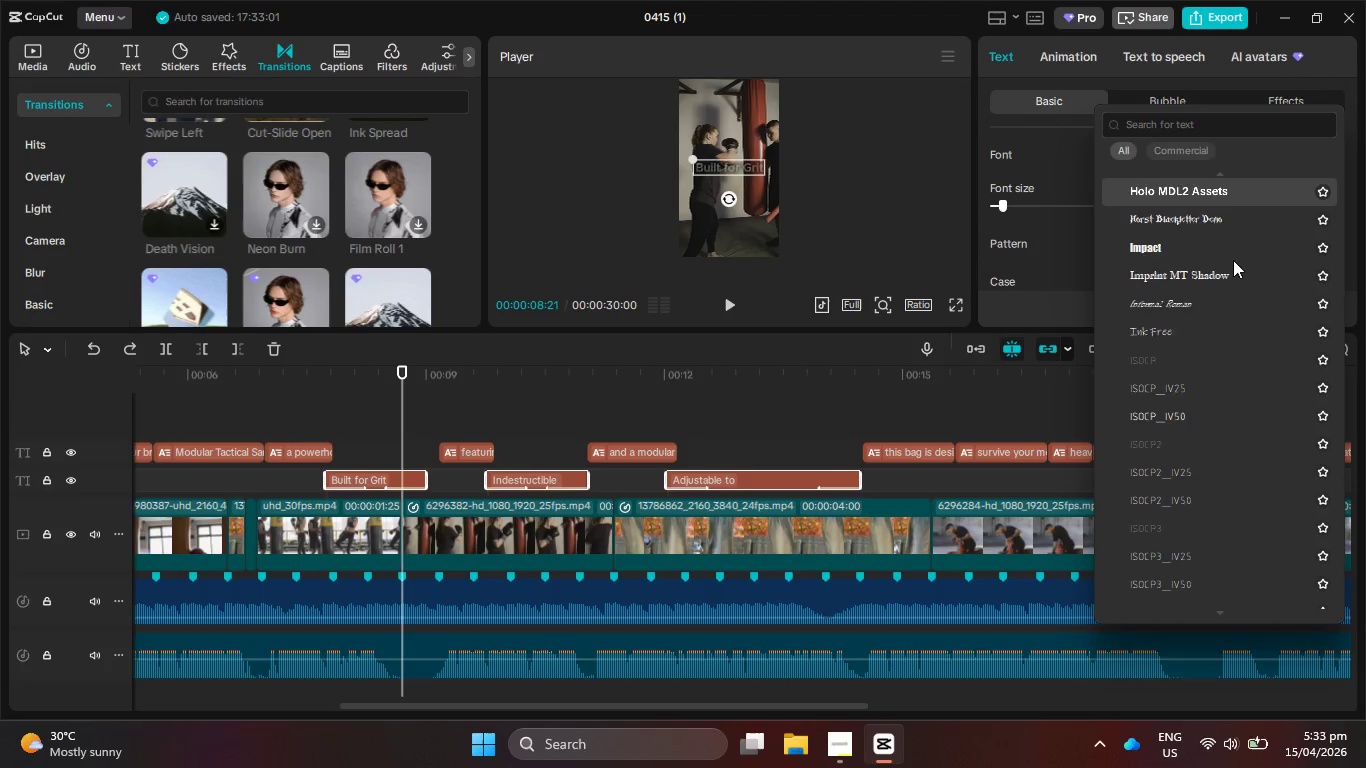 
key(ArrowUp)
 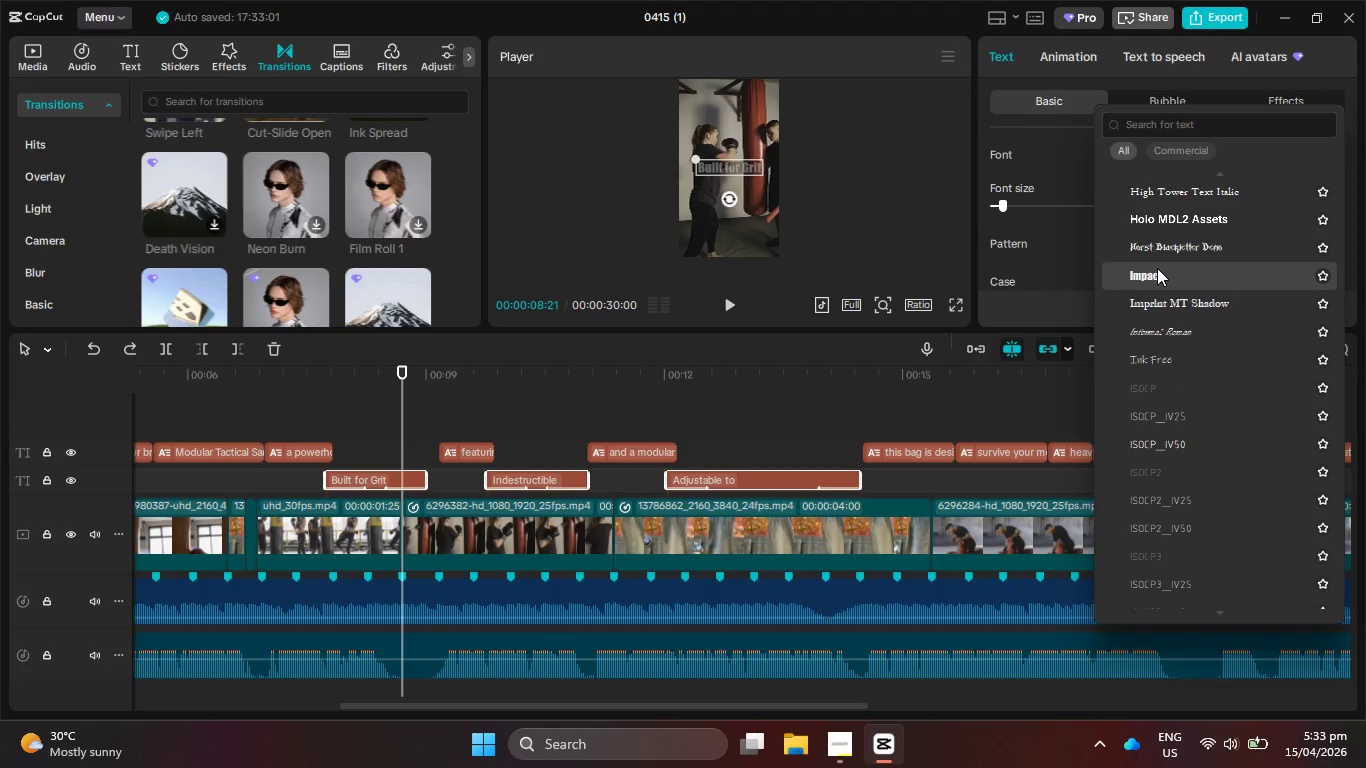 
left_click([1159, 268])
 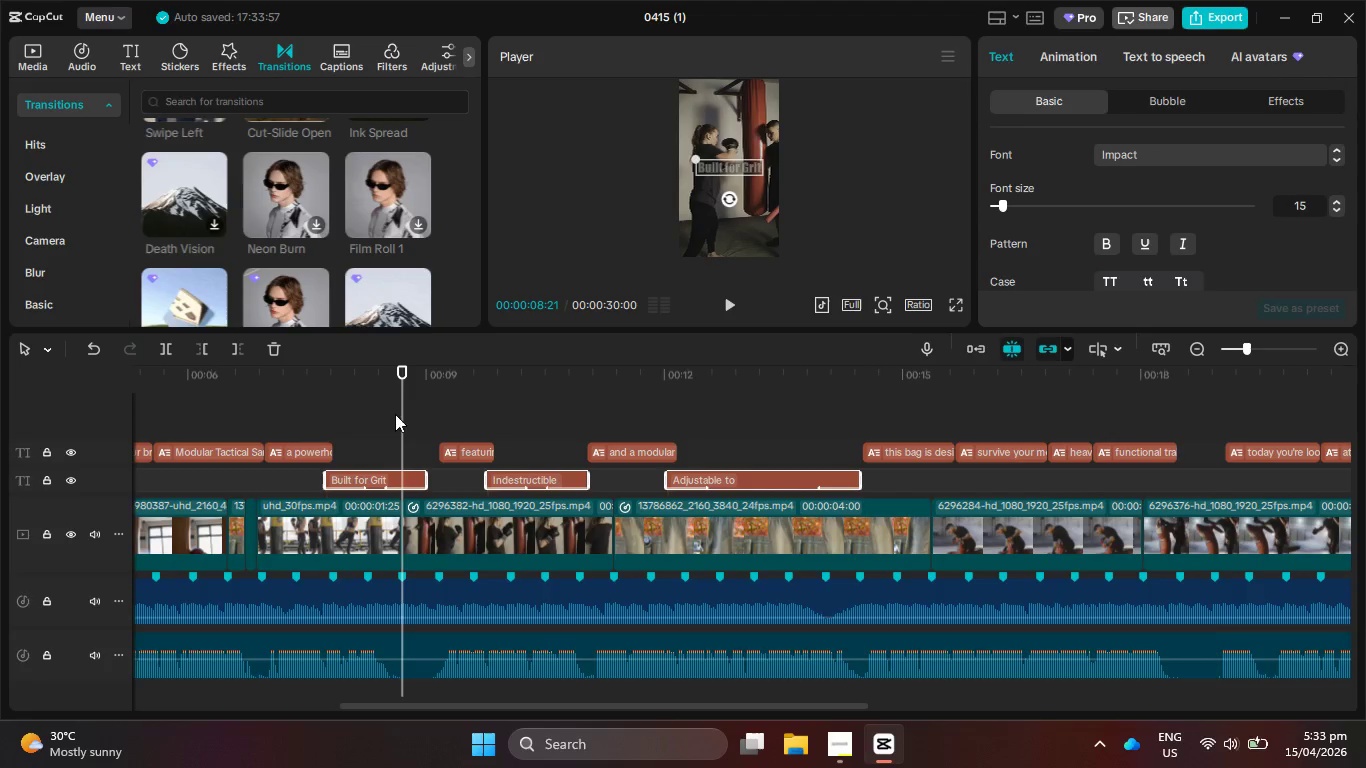 
left_click_drag(start_coordinate=[401, 419], to_coordinate=[372, 418])
 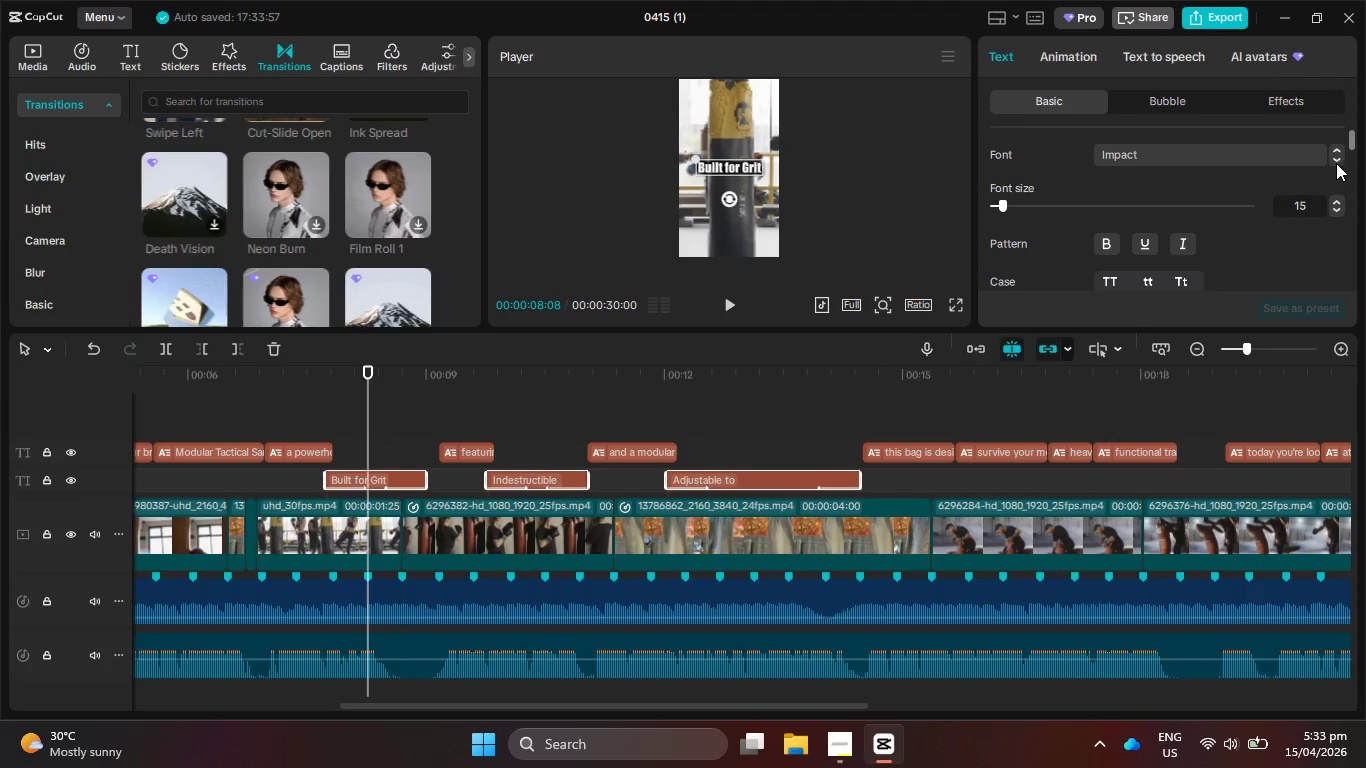 
left_click([1303, 152])
 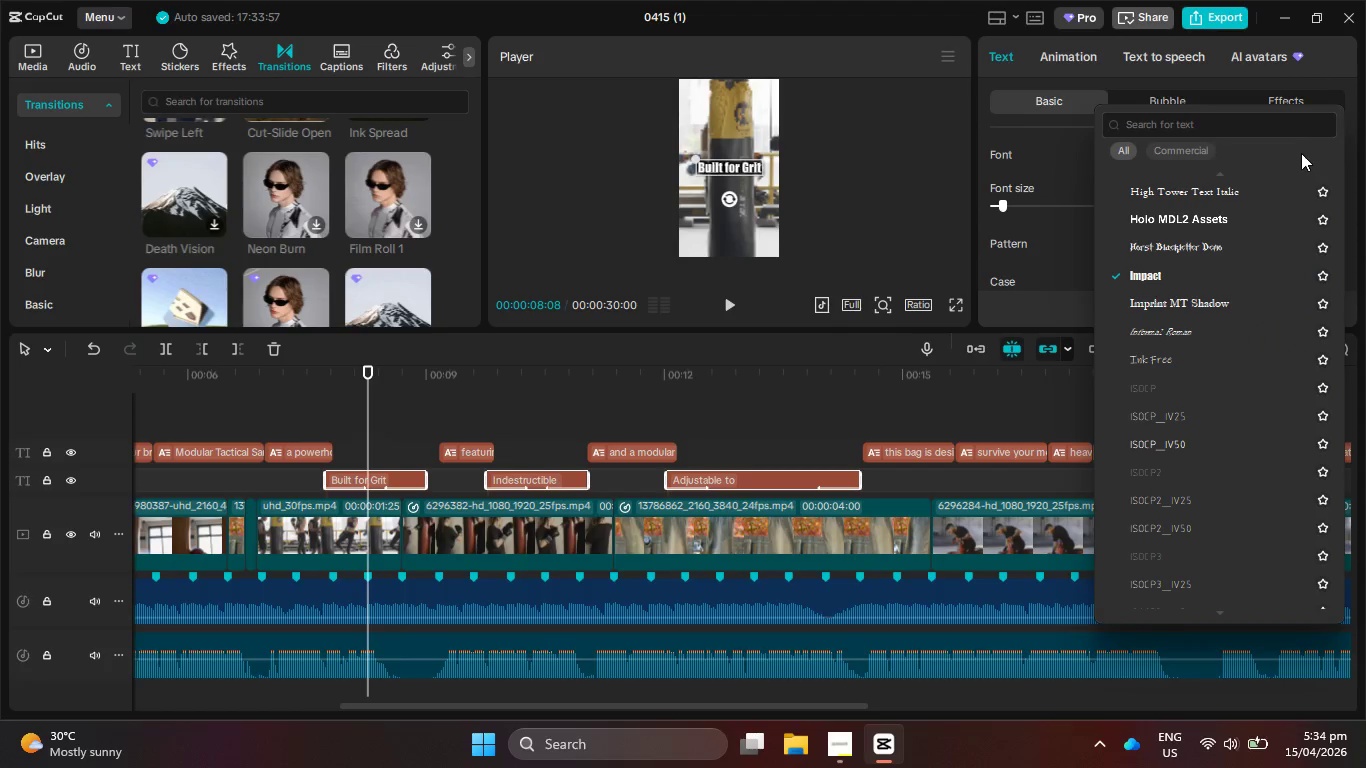 
key(ArrowUp)
 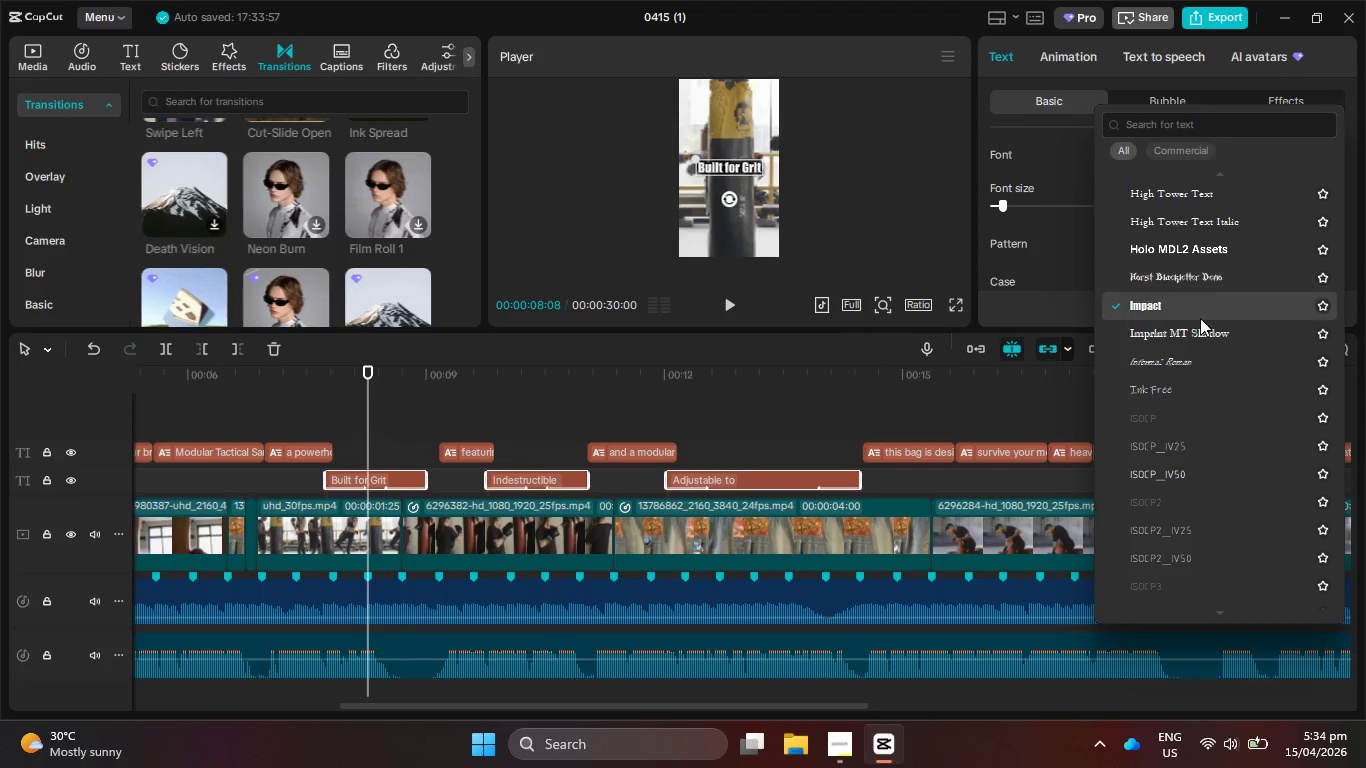 
key(ArrowUp)
 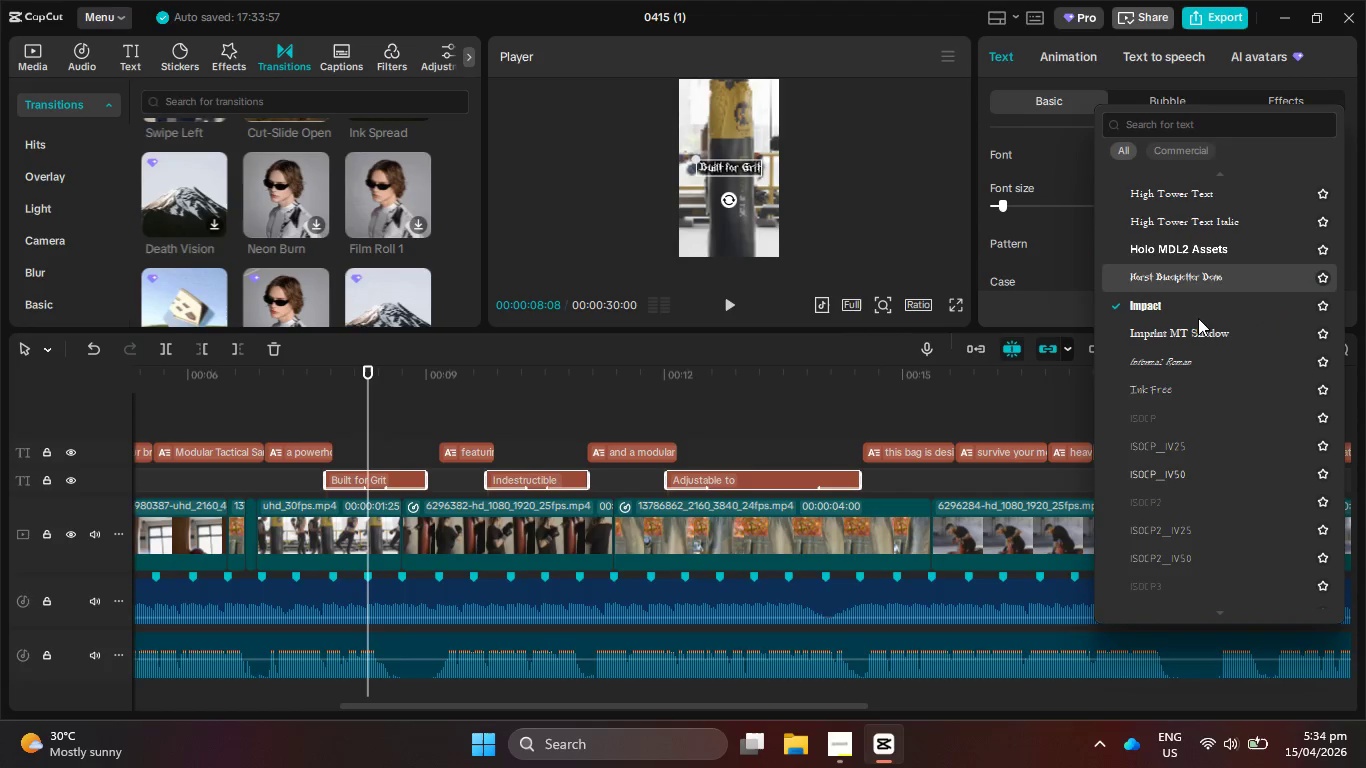 
key(ArrowUp)
 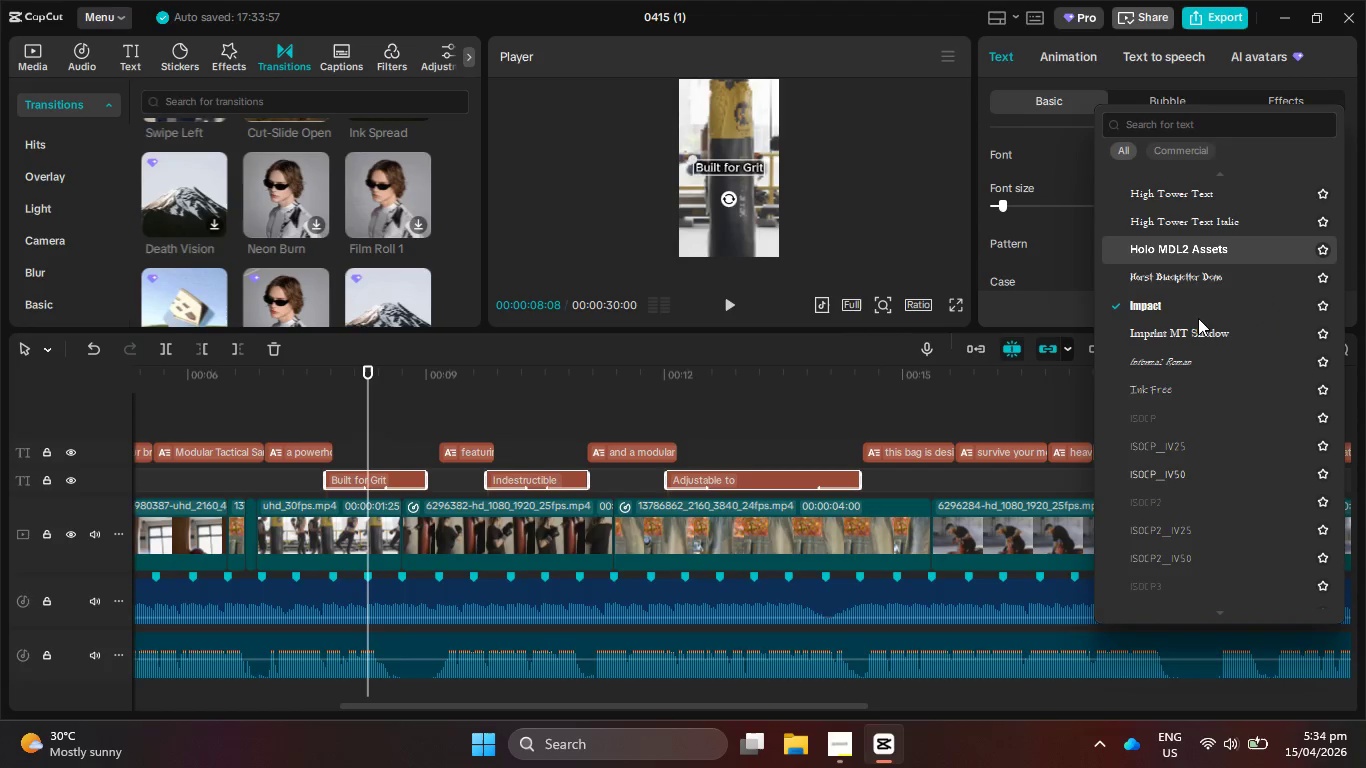 
key(ArrowUp)
 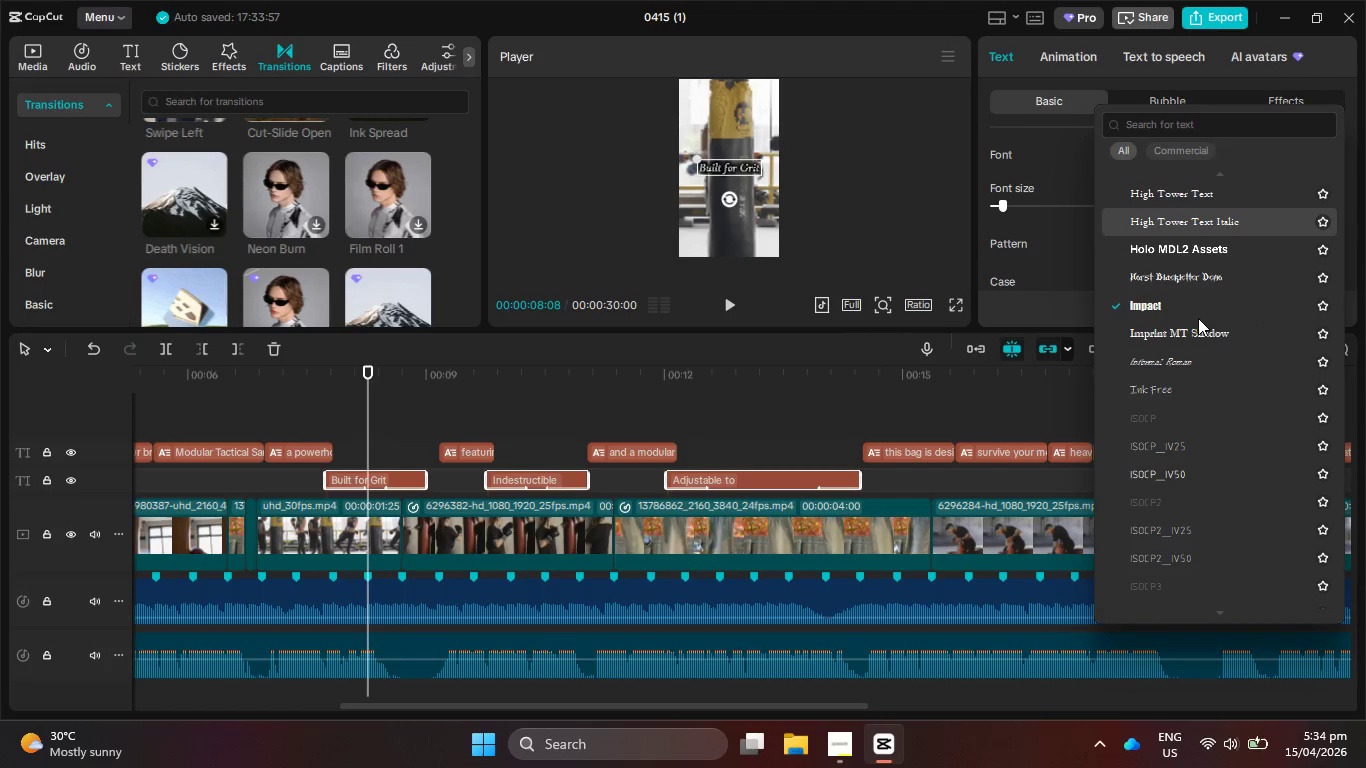 
key(ArrowUp)
 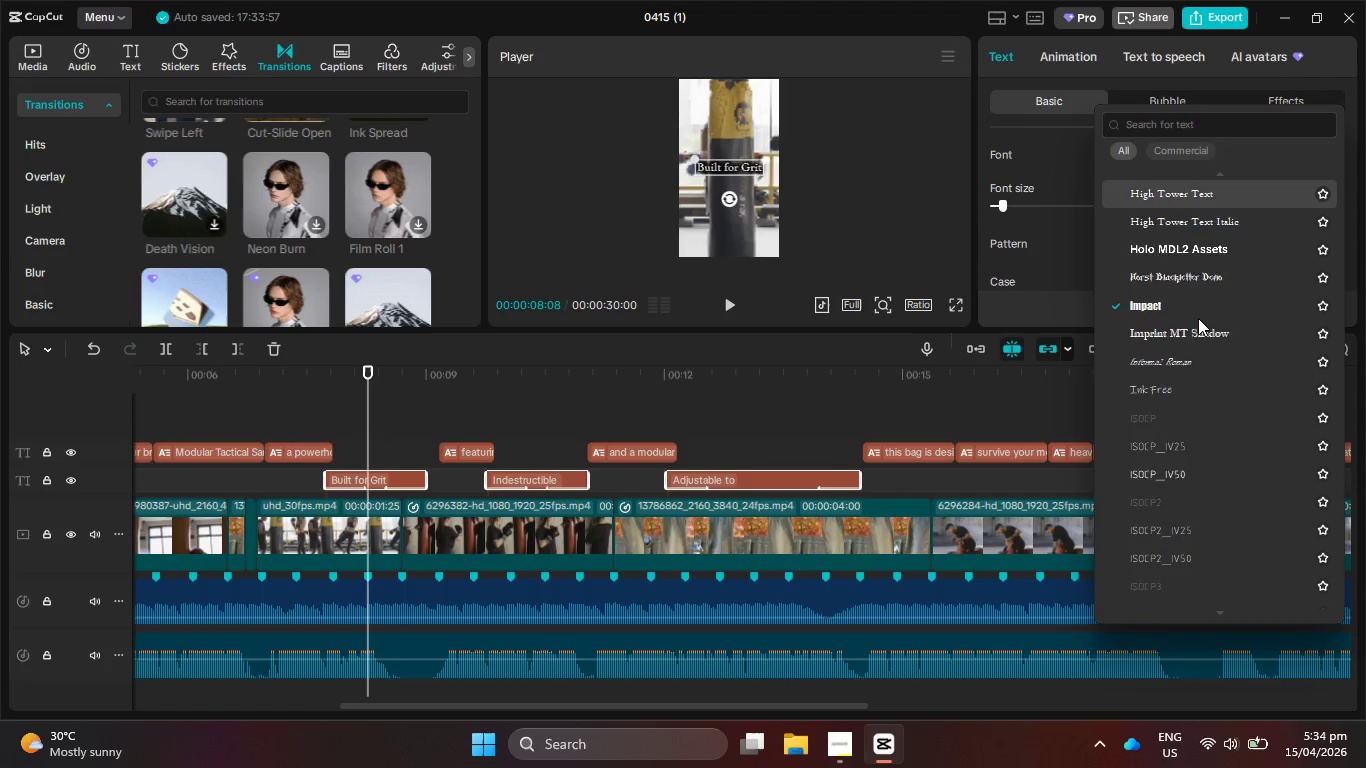 
key(ArrowUp)
 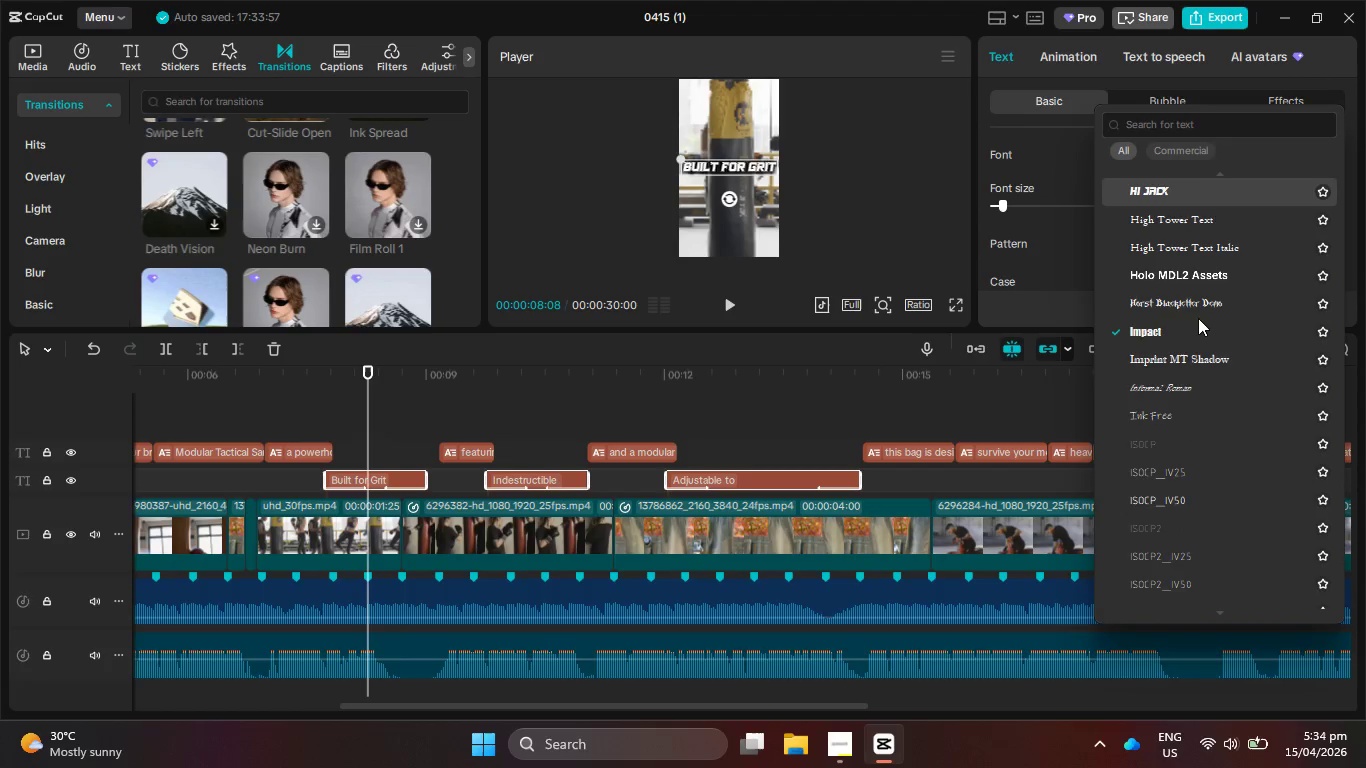 
key(ArrowUp)
 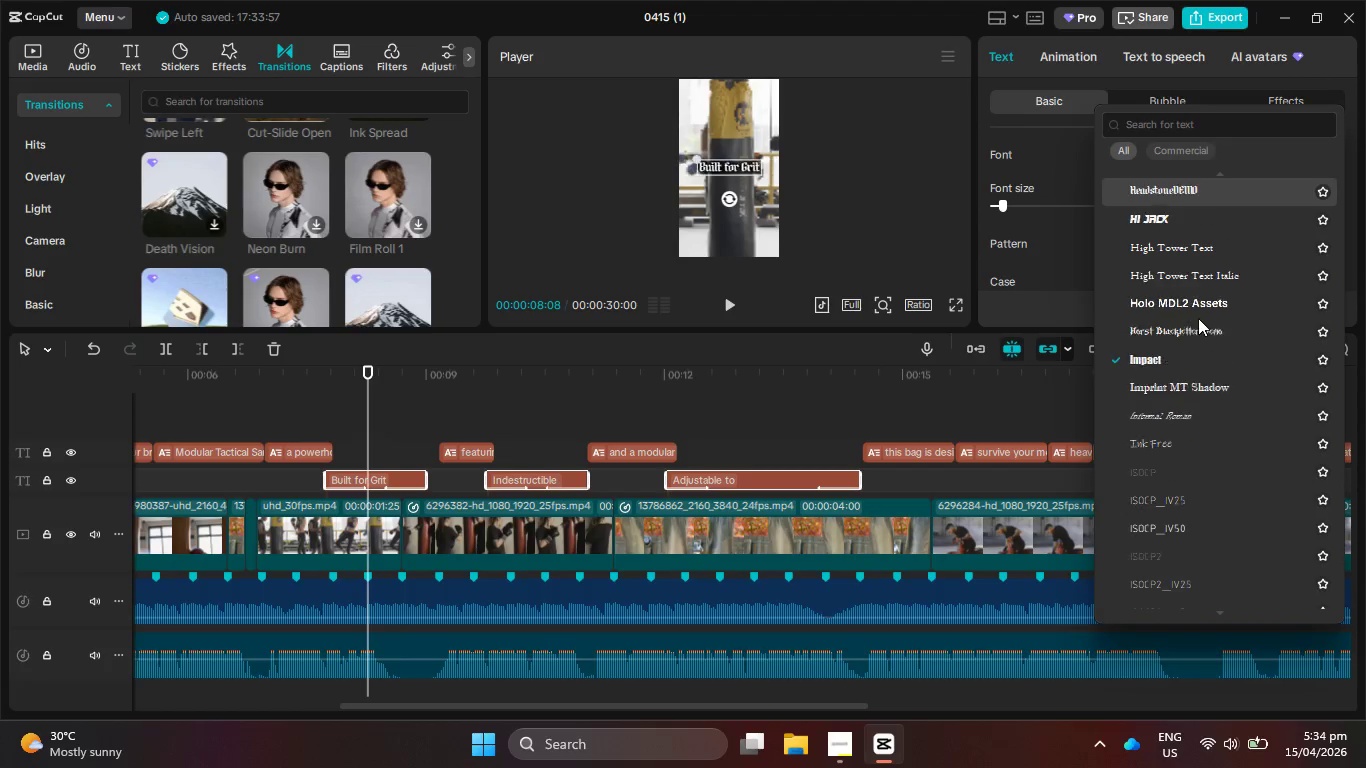 
key(ArrowUp)
 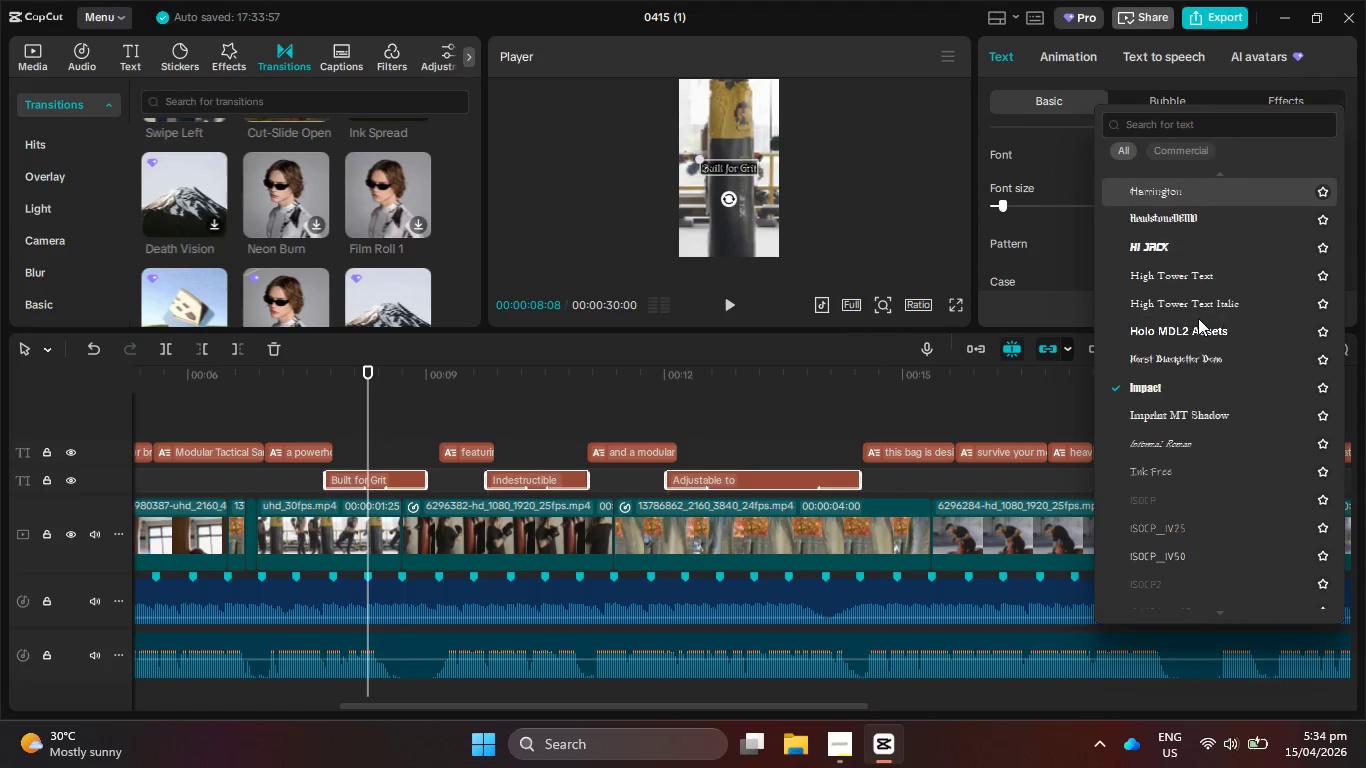 
key(ArrowUp)
 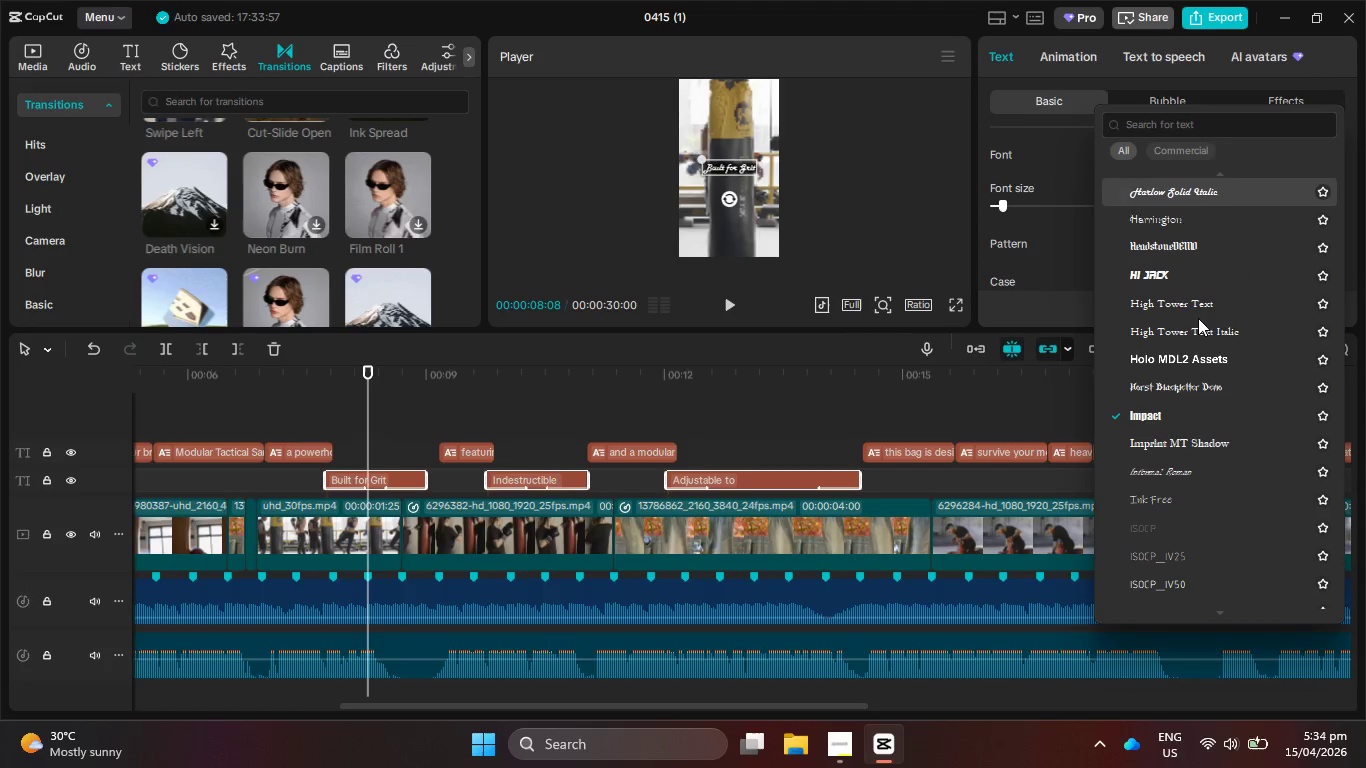 
key(ArrowDown)
 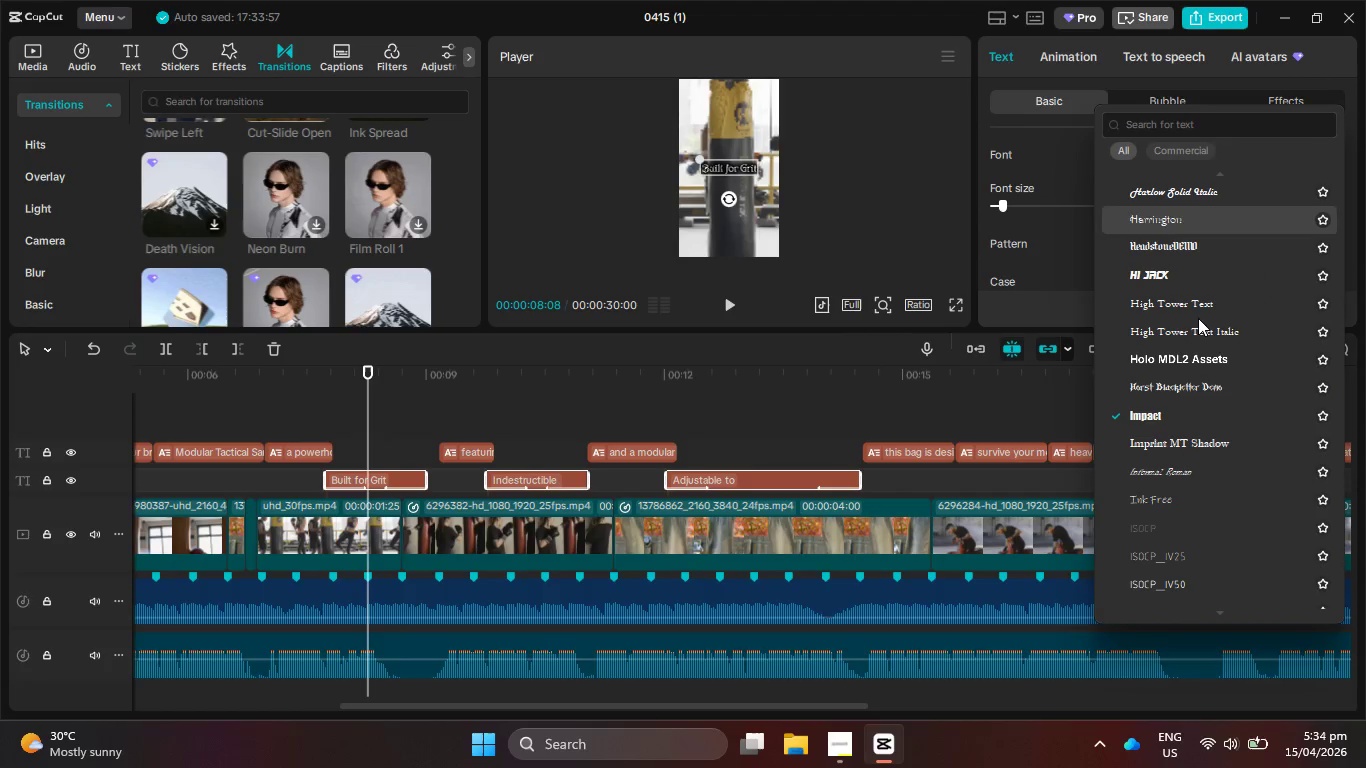 
key(ArrowDown)
 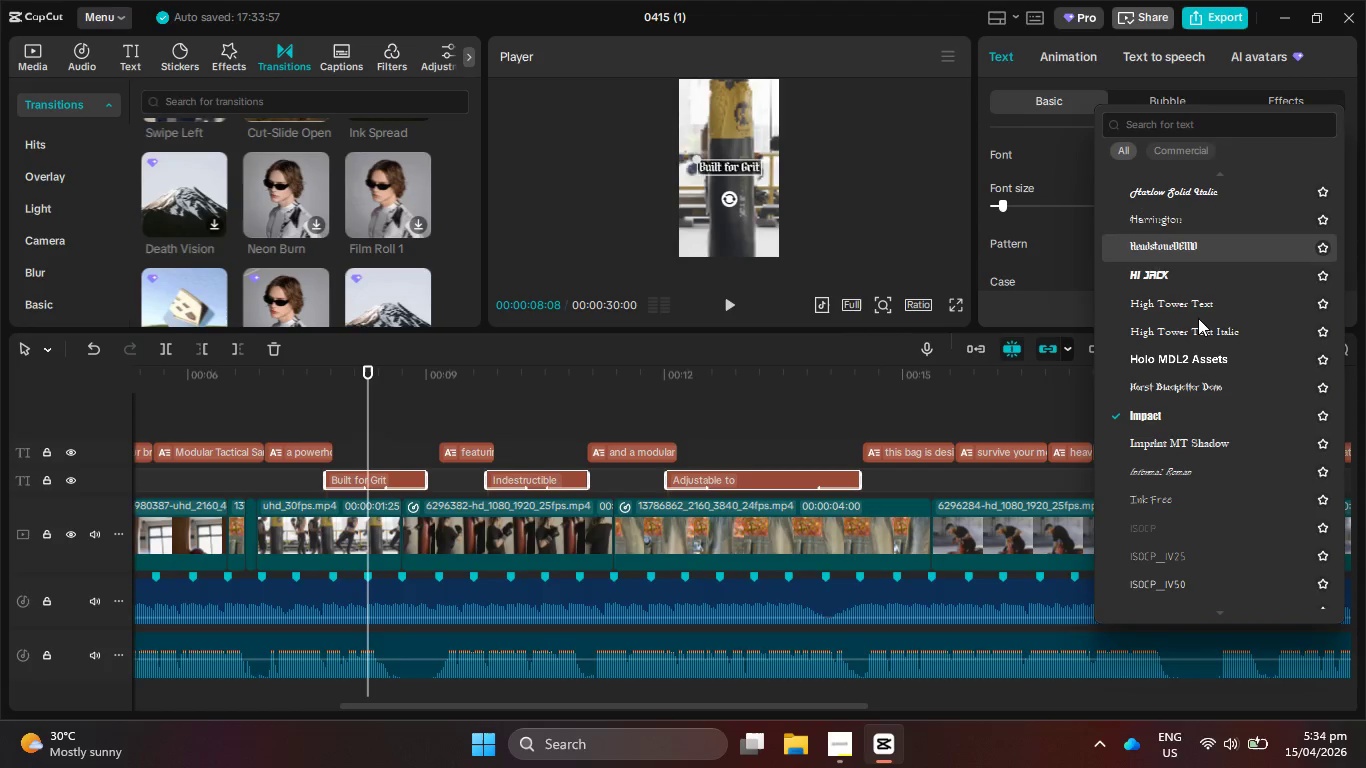 
key(ArrowDown)
 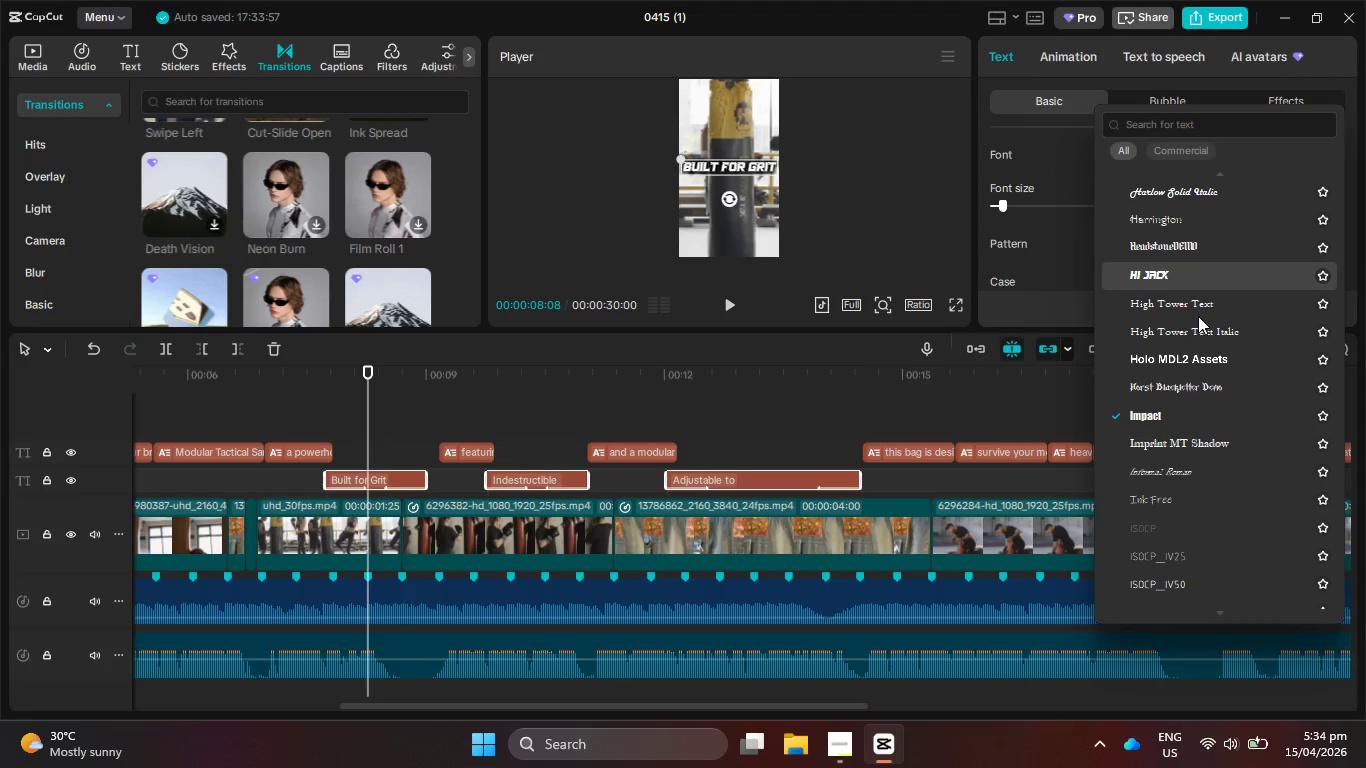 
left_click([1160, 279])
 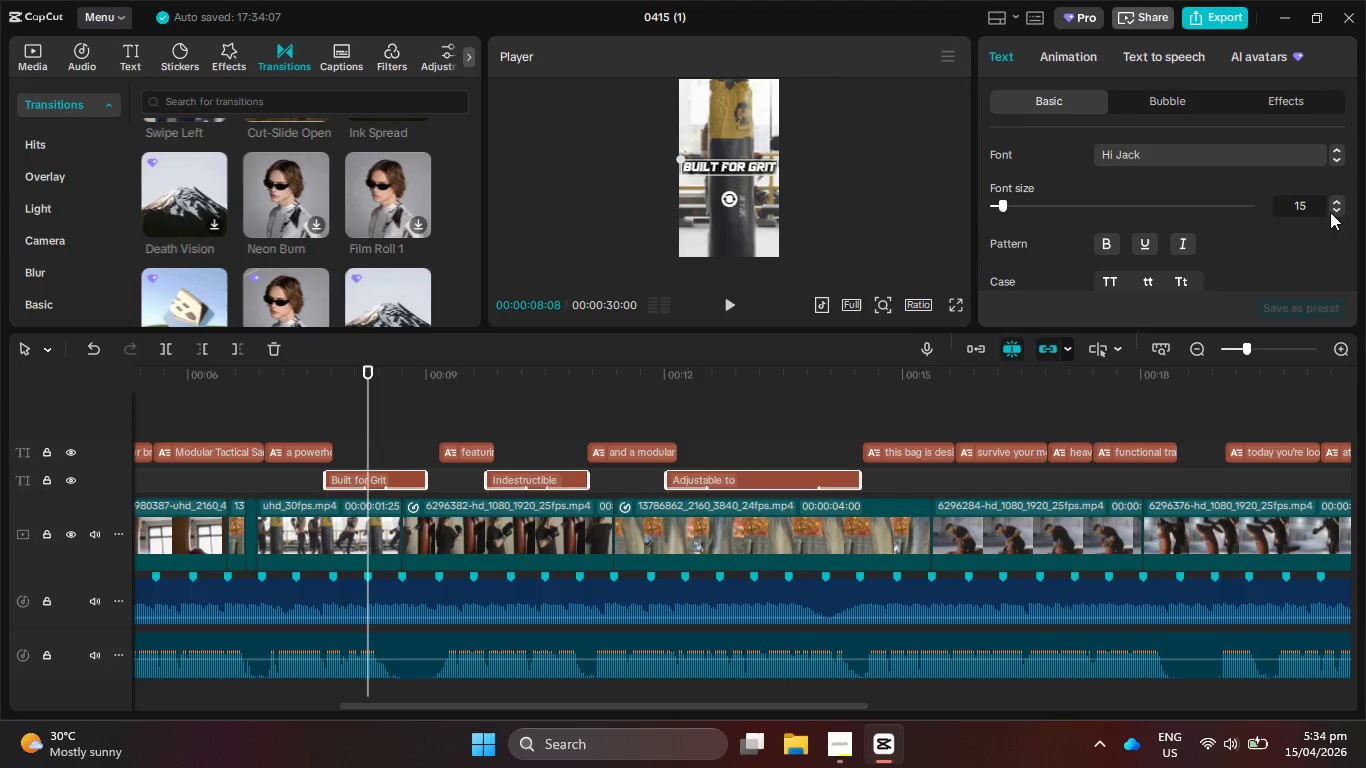 
double_click([1332, 210])
 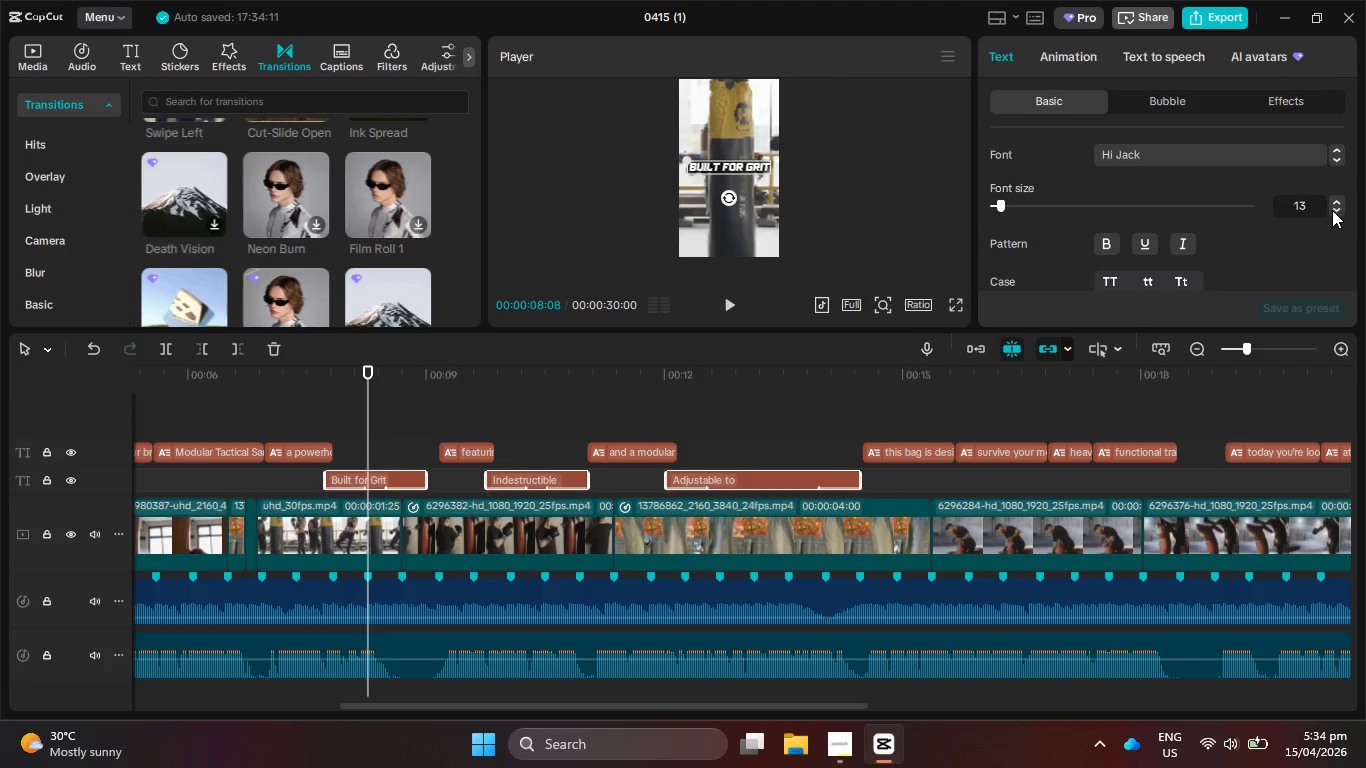 
triple_click([1332, 210])
 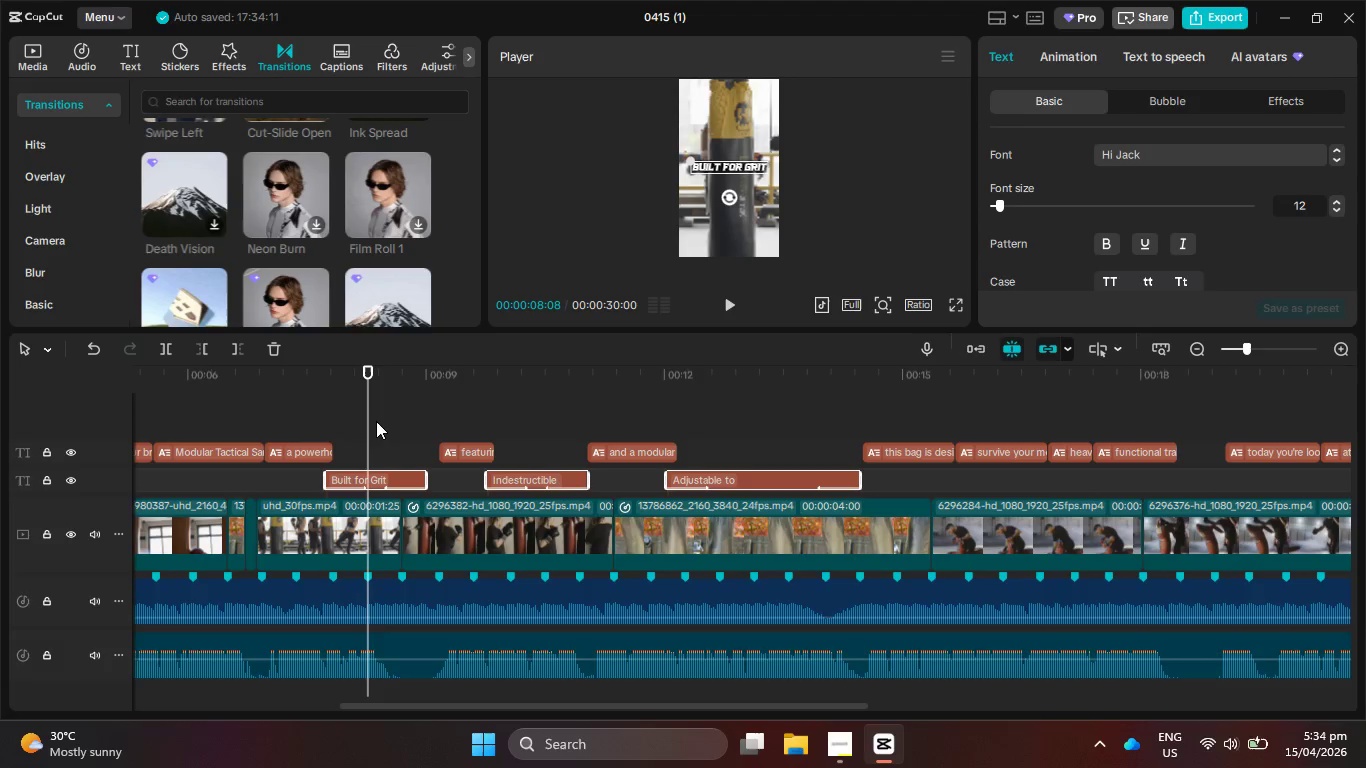 
left_click_drag(start_coordinate=[364, 420], to_coordinate=[547, 424])
 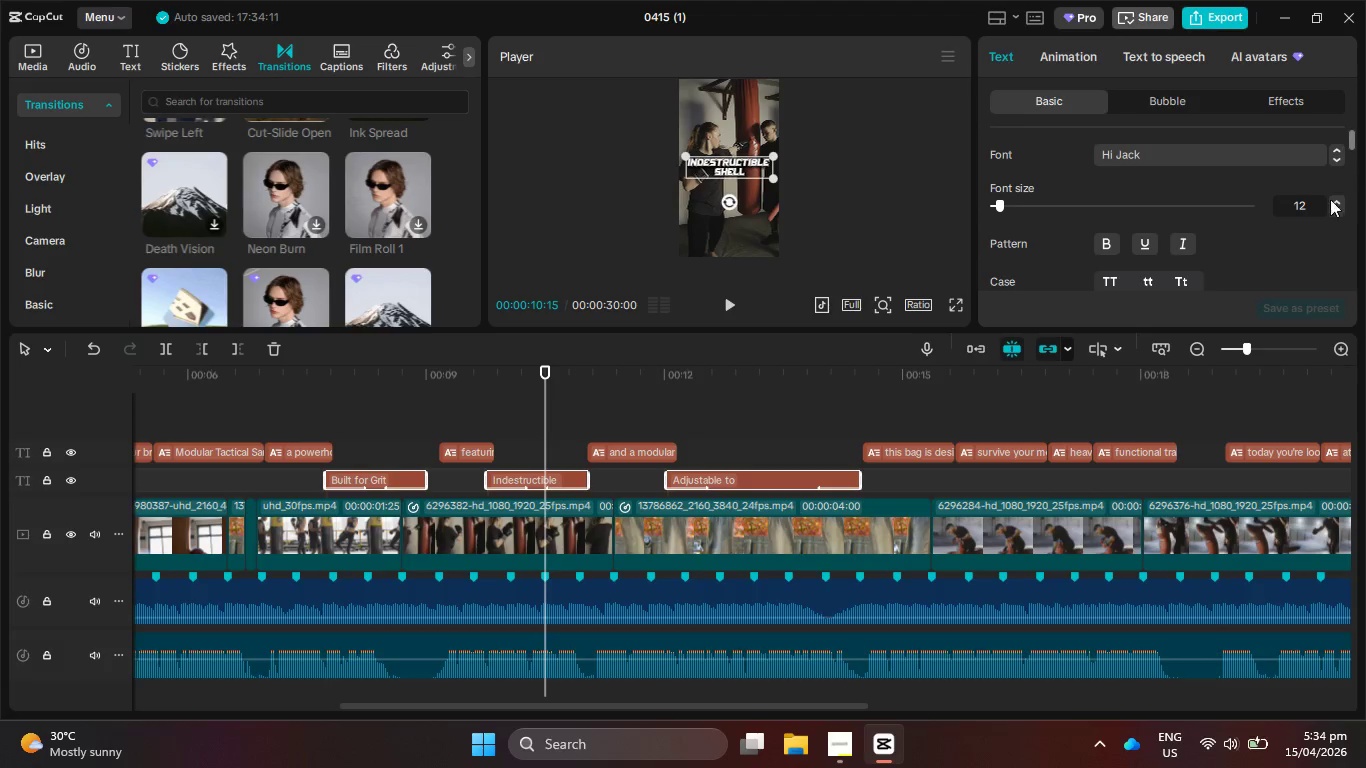 
left_click([1337, 211])
 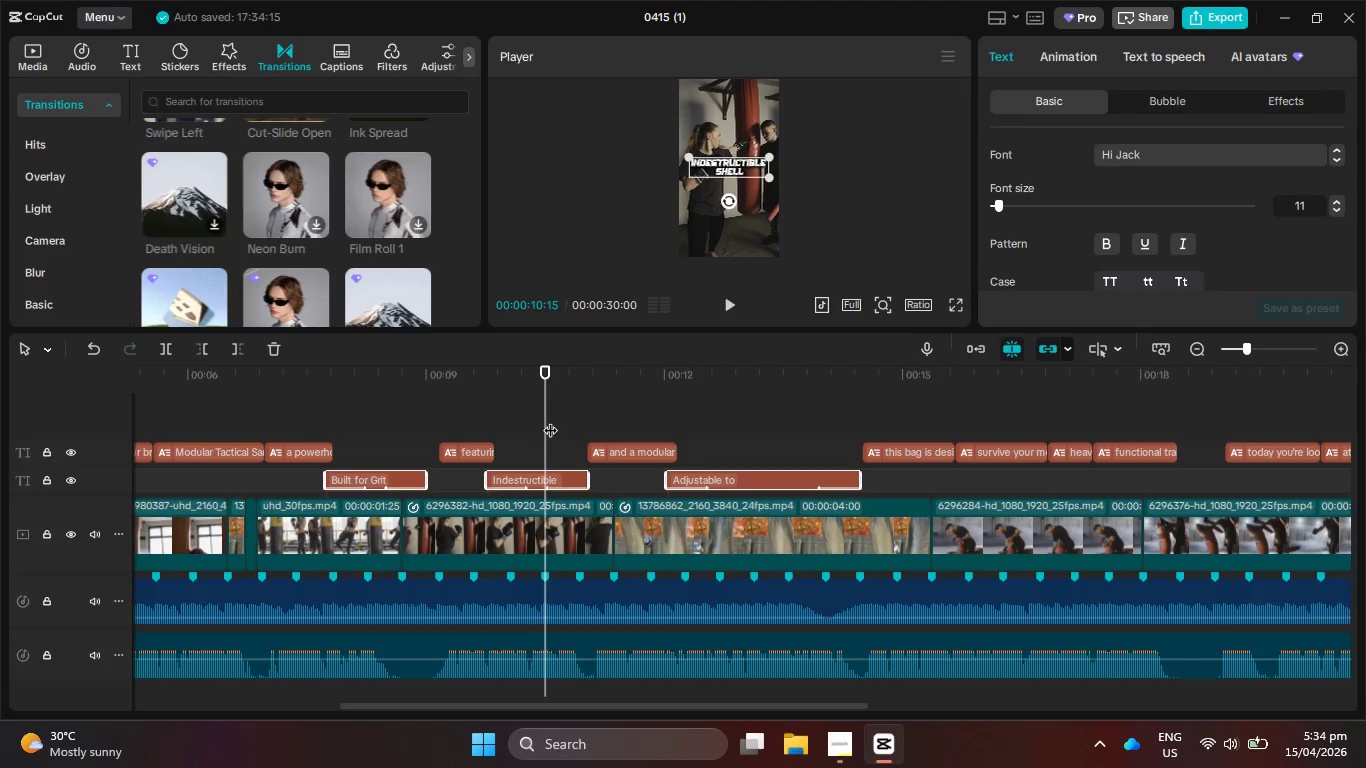 
left_click_drag(start_coordinate=[550, 420], to_coordinate=[735, 419])
 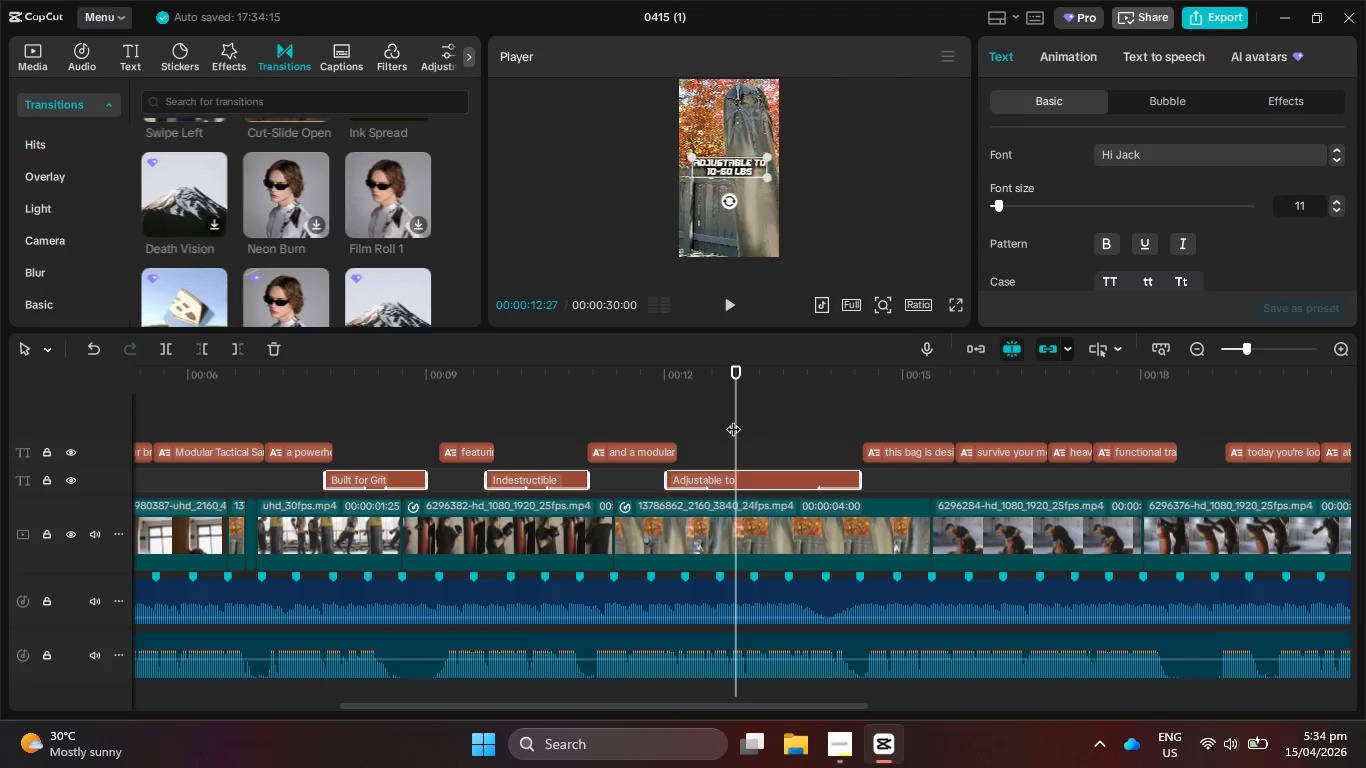 
left_click_drag(start_coordinate=[733, 419], to_coordinate=[303, 441])
 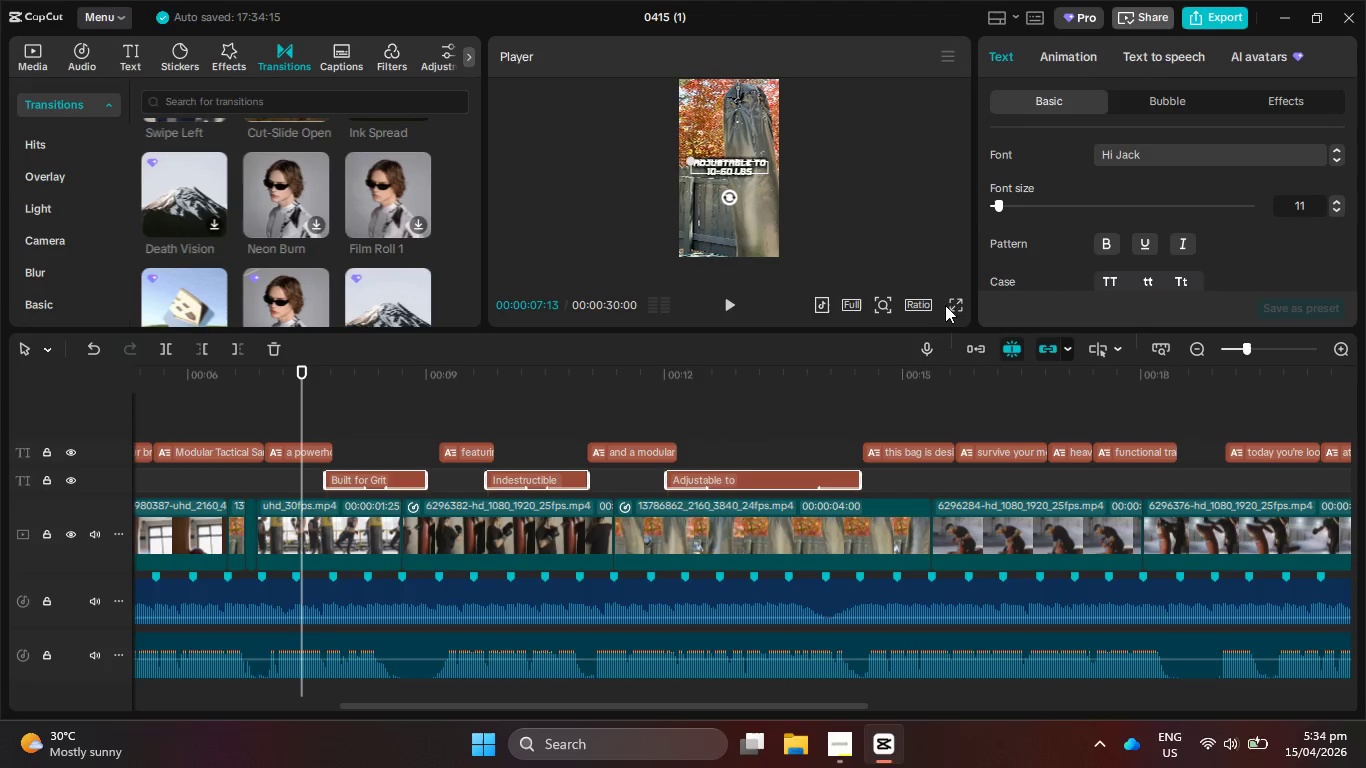 
left_click([951, 303])
 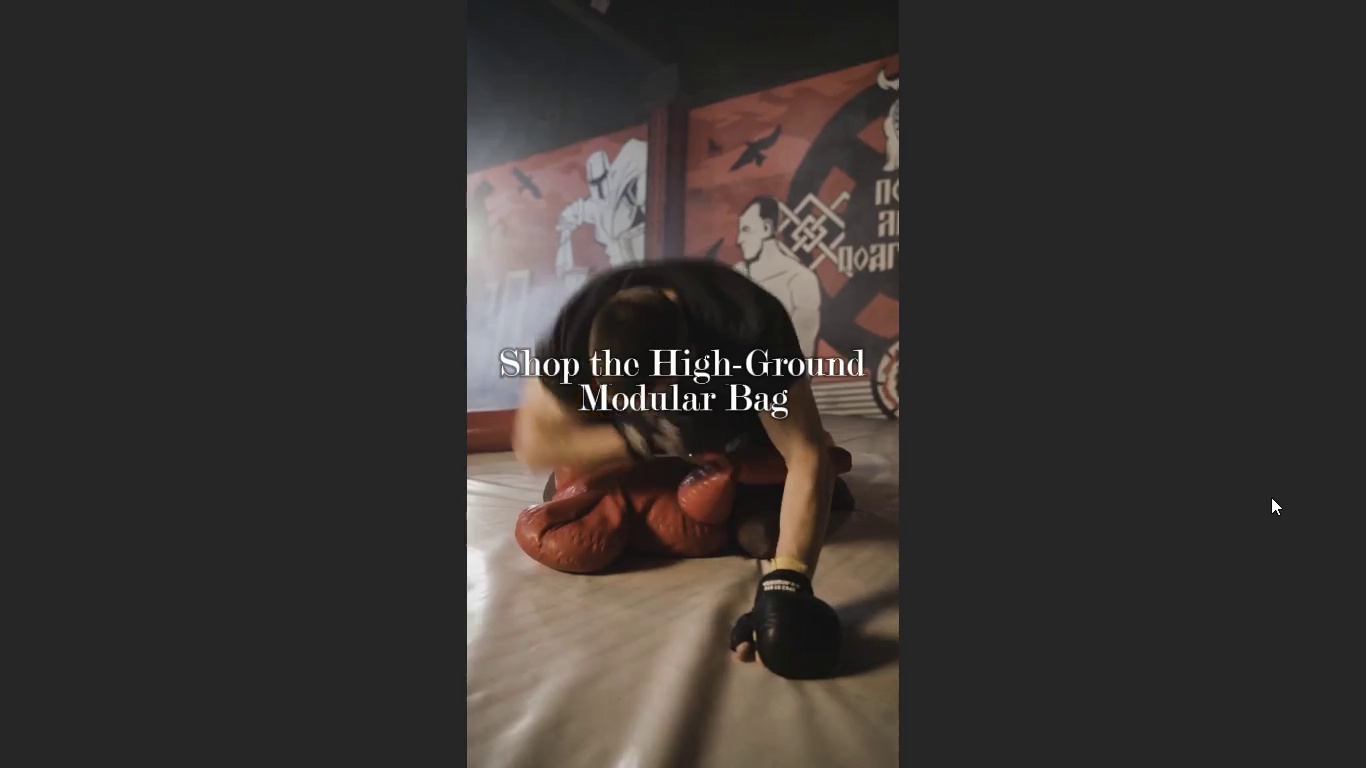 
wait(27.88)
 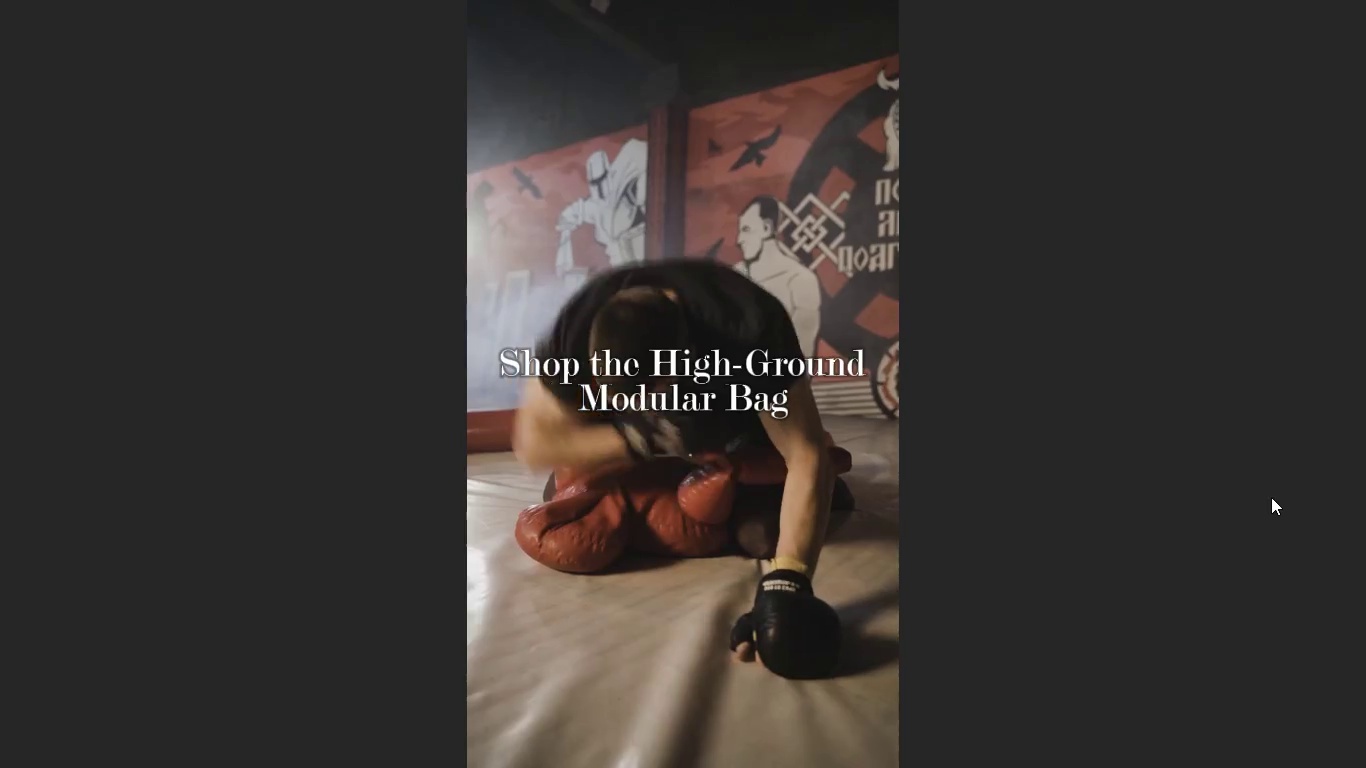 
key(Escape)
 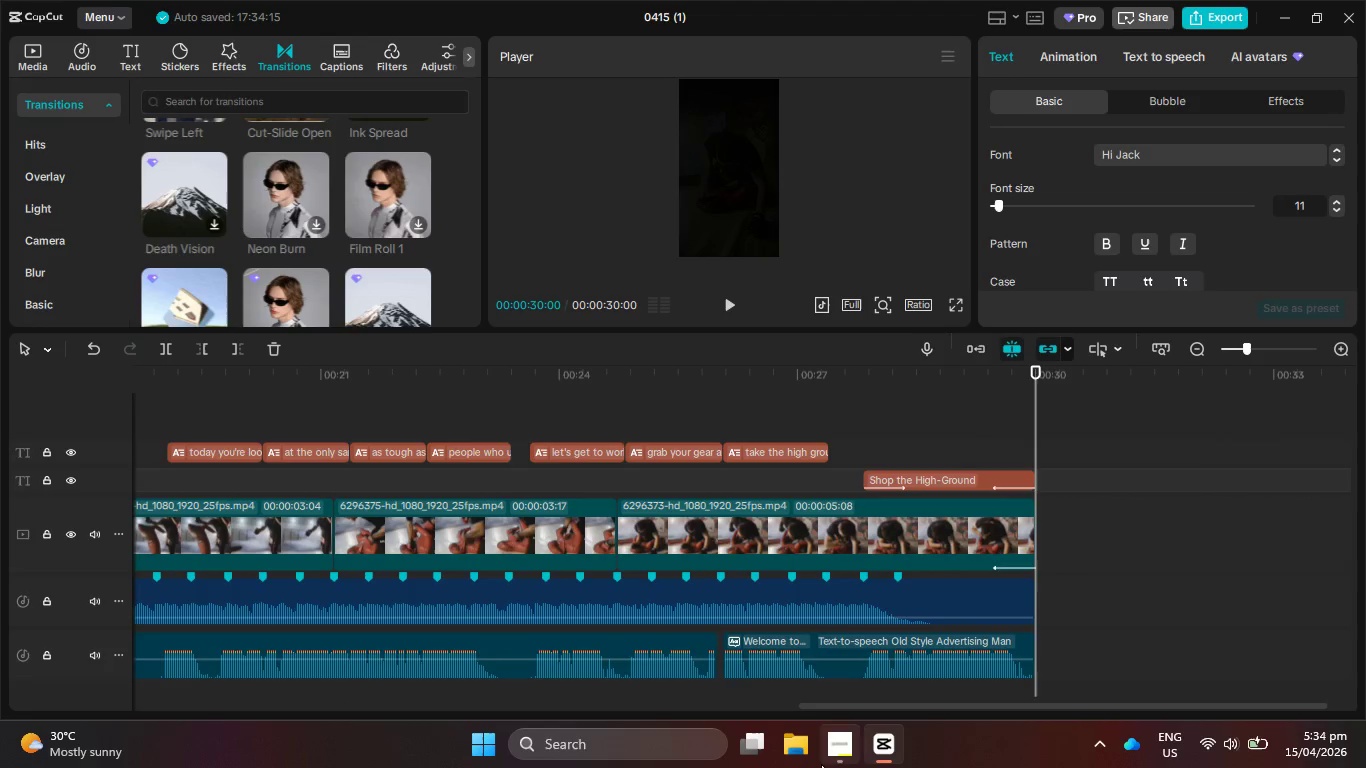 
left_click([840, 763])